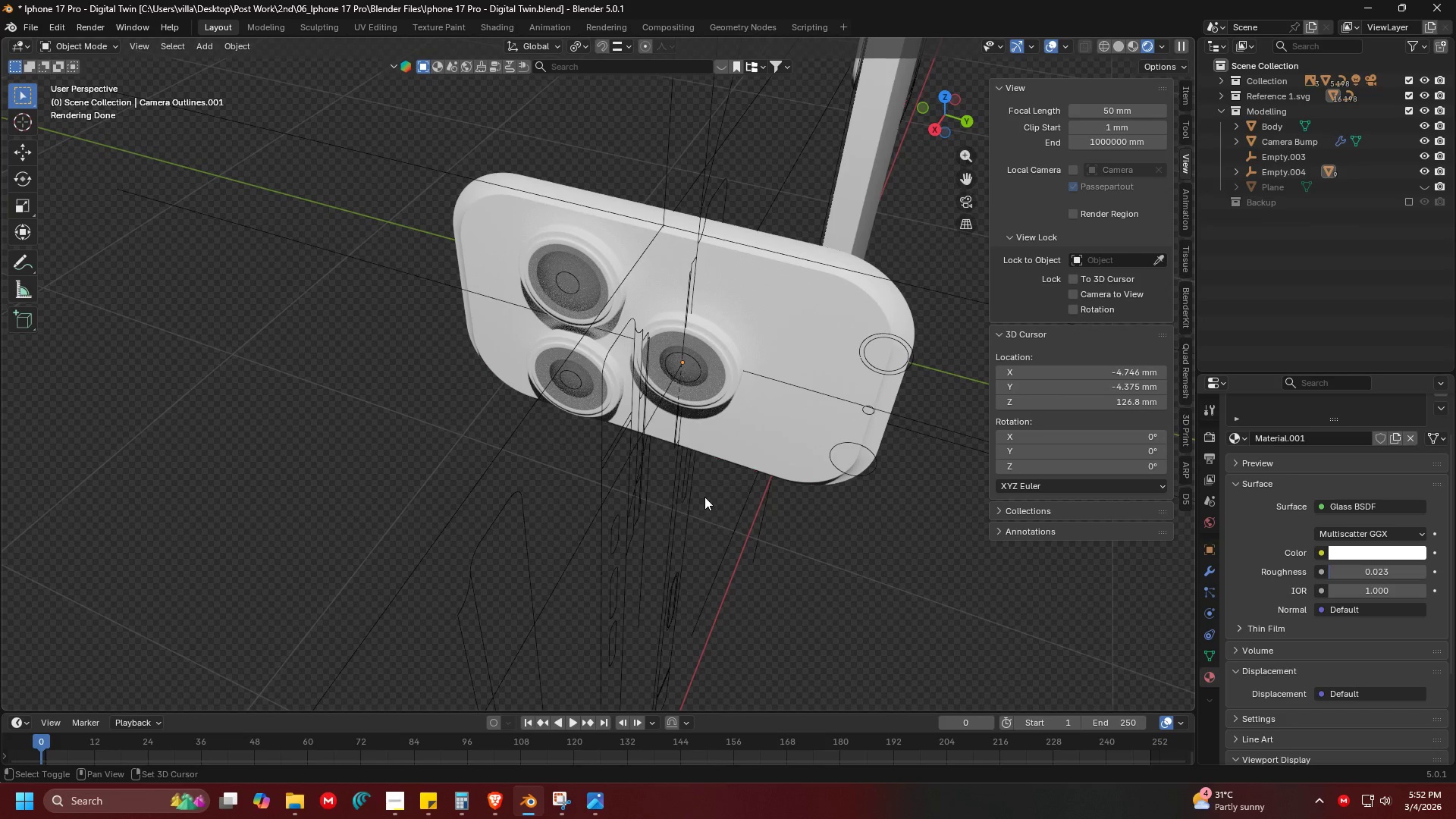 
key(Shift+A)
 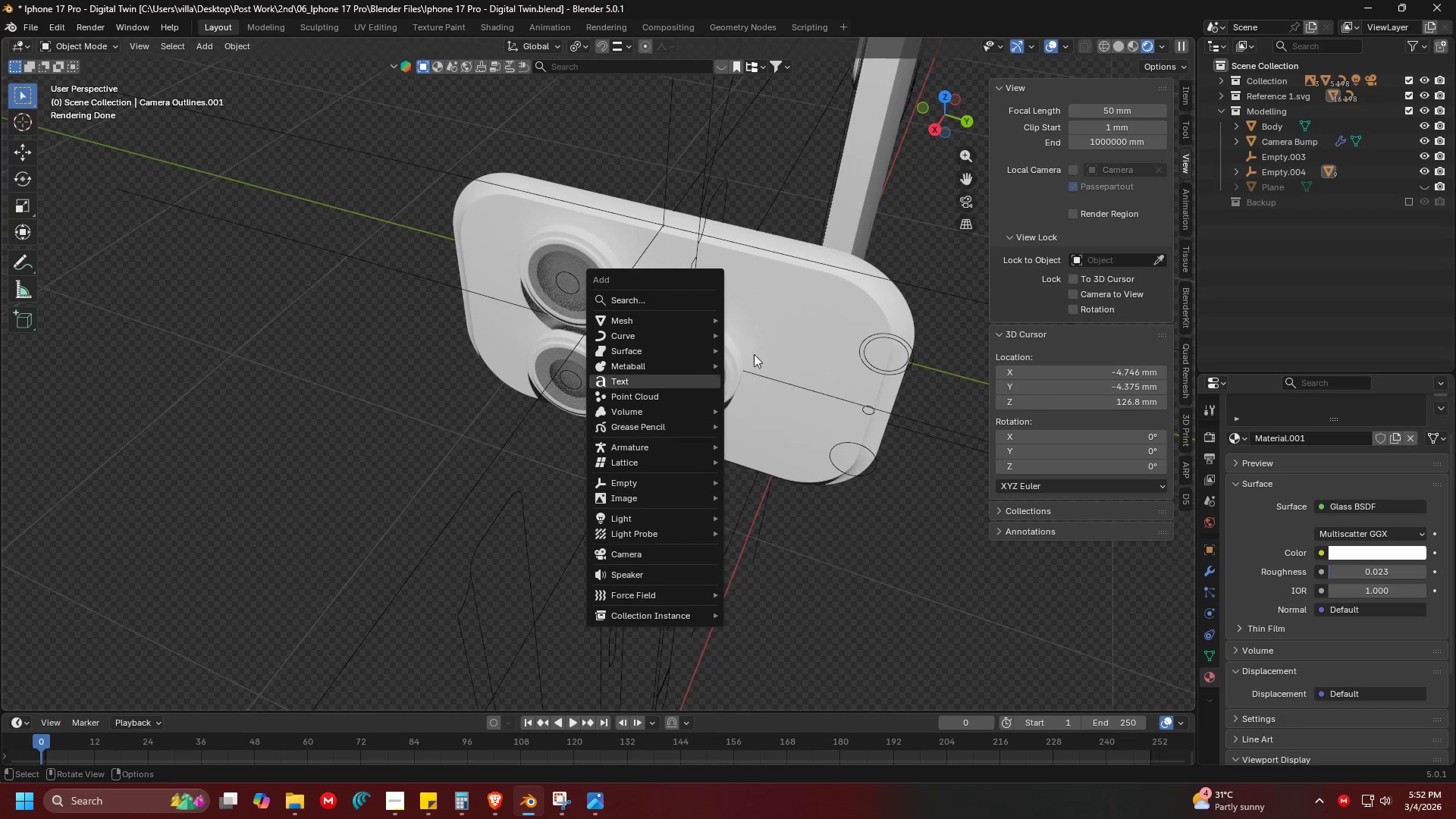 
left_click([830, 325])
 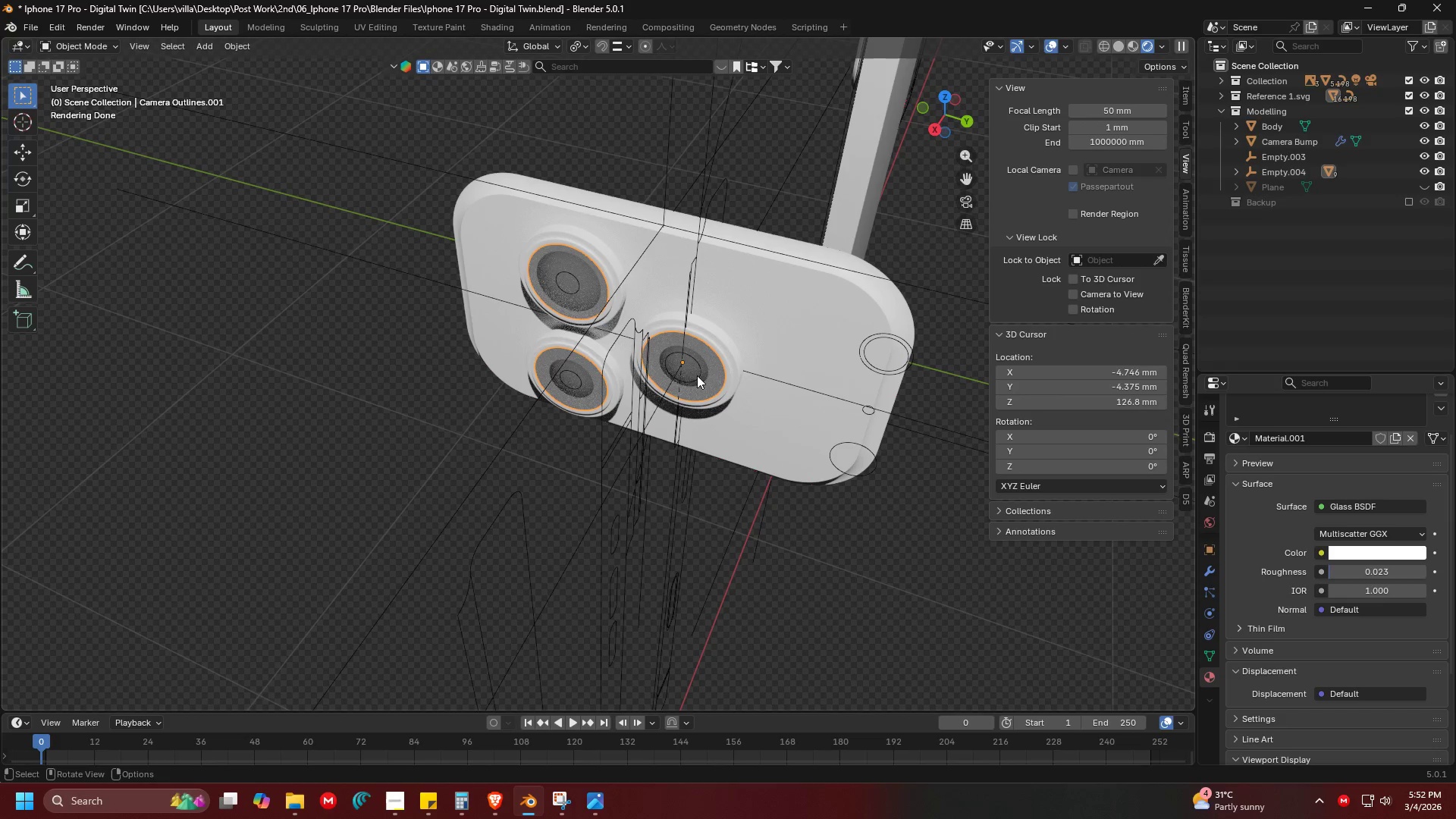 
key(Shift+A)
 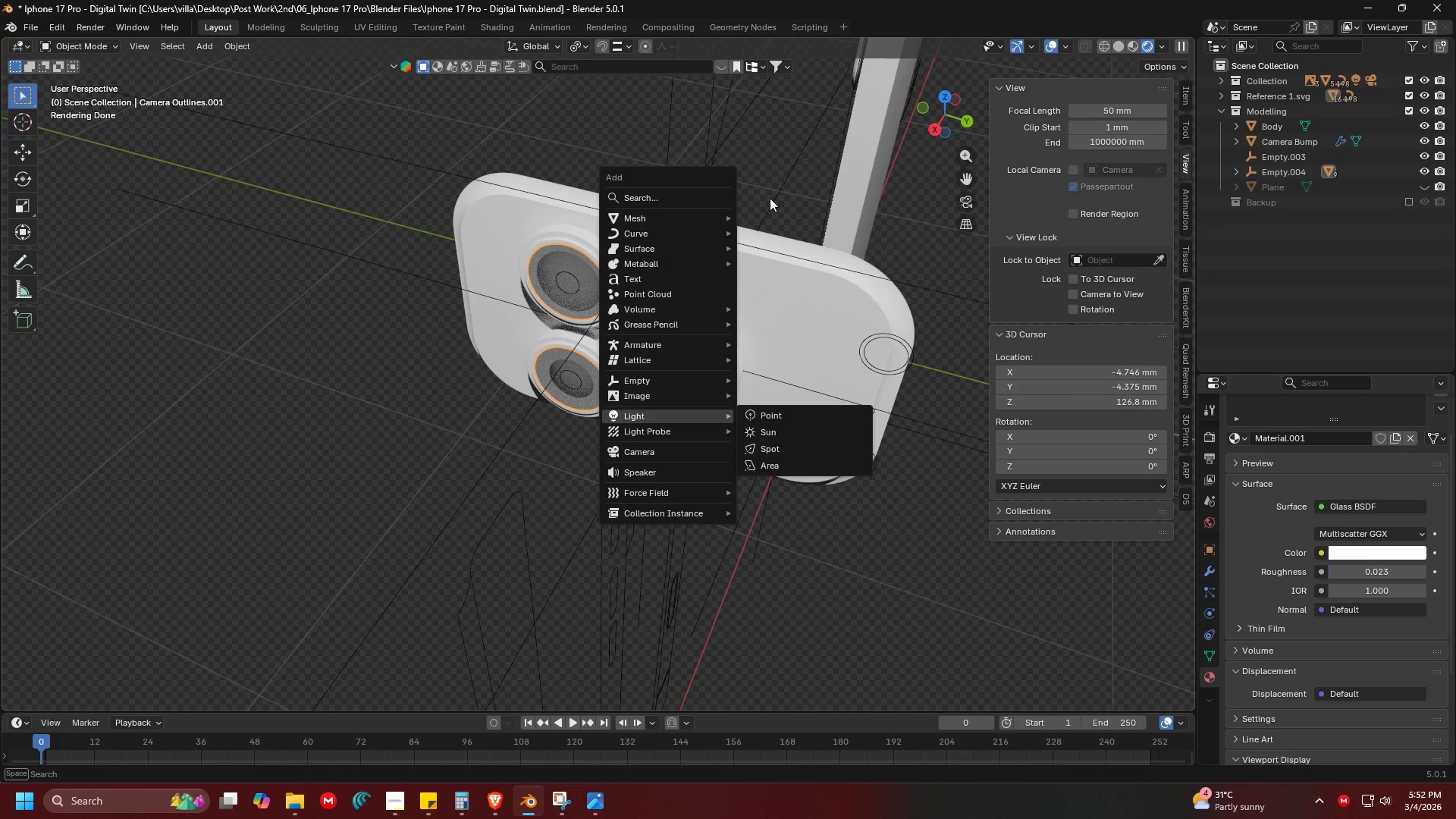 
left_click([769, 176])
 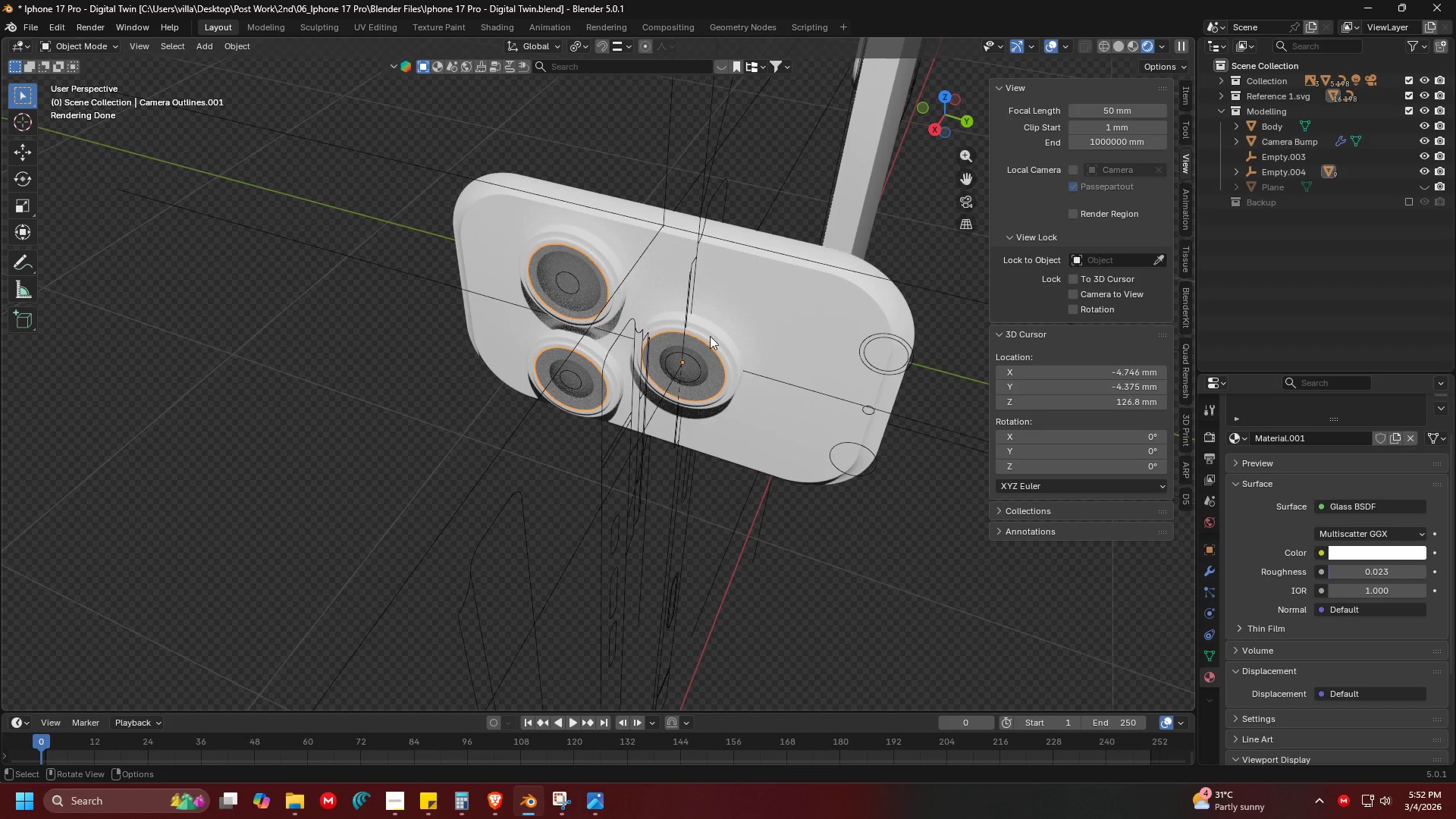 
key(Shift+S)
 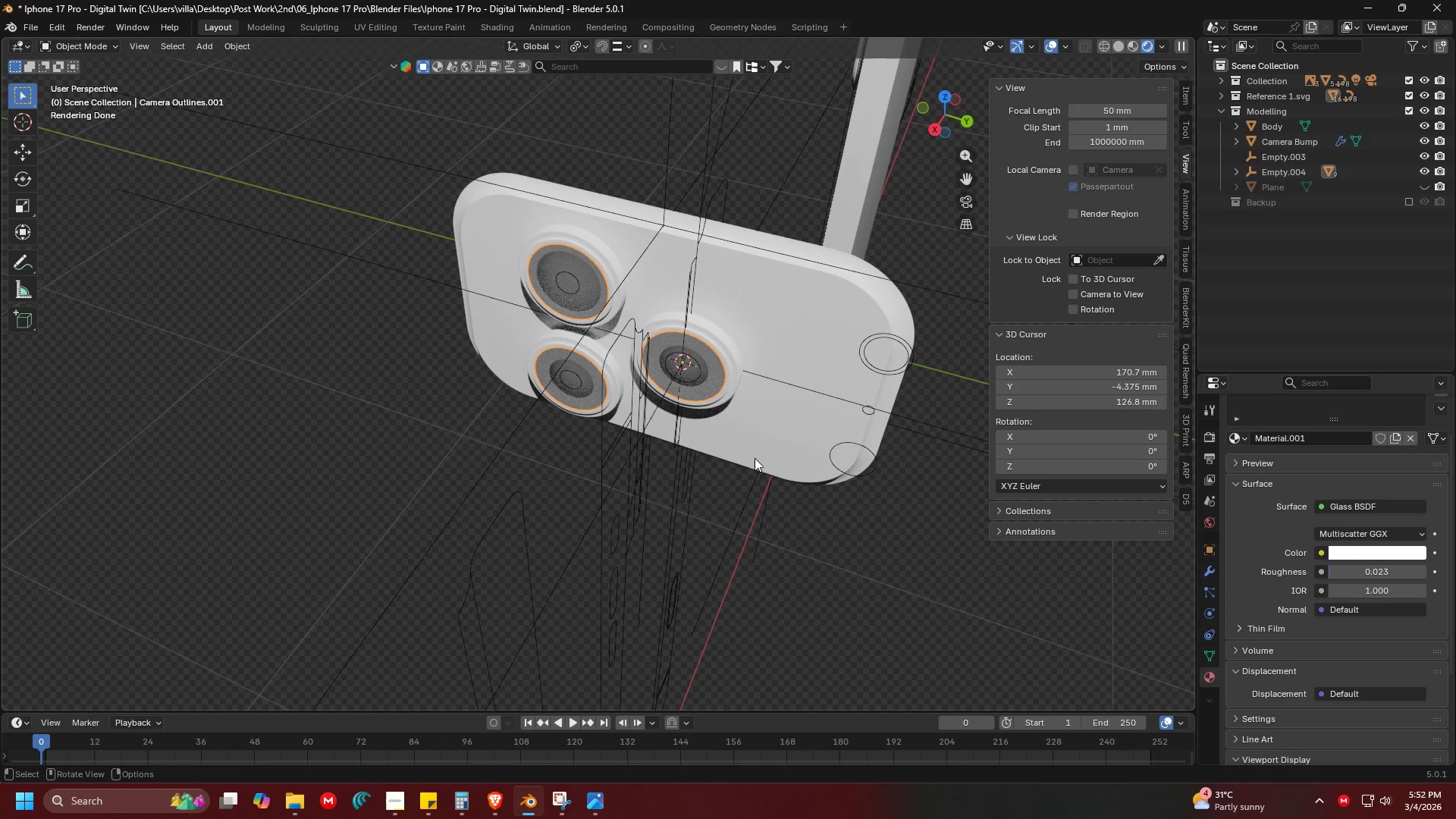 
key(Shift+ShiftLeft)
 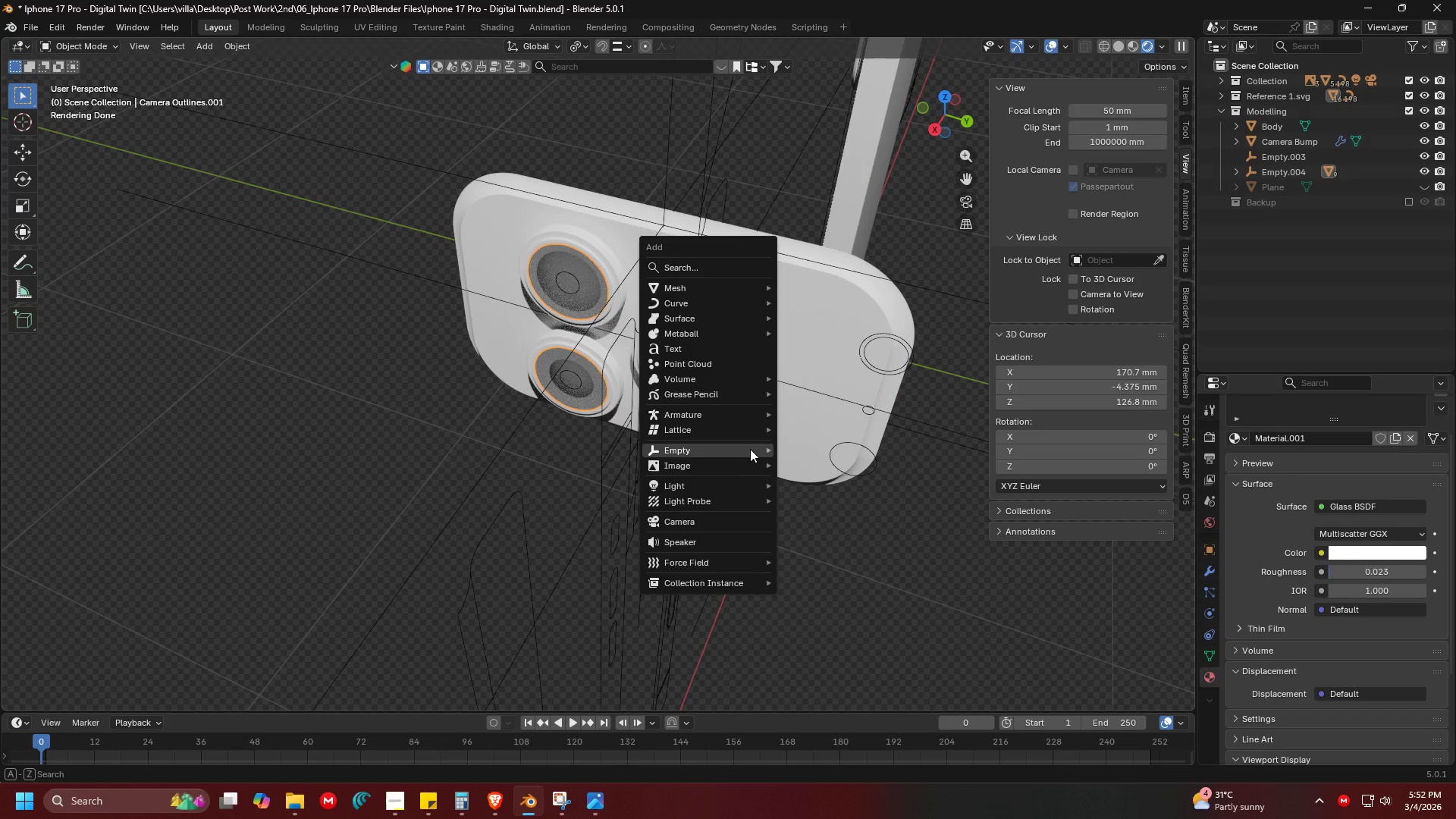 
key(Shift+A)
 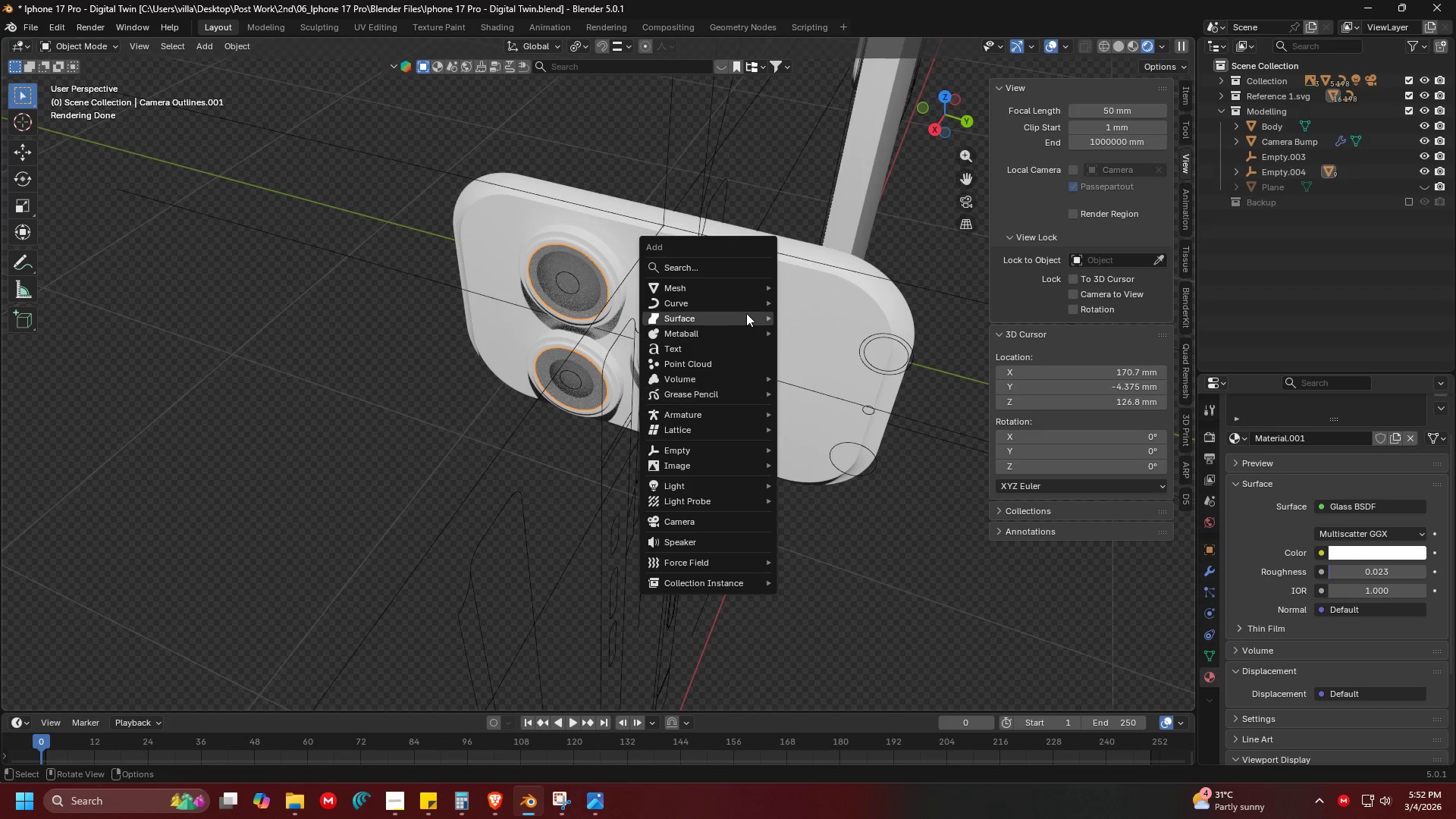 
mouse_move([756, 291])
 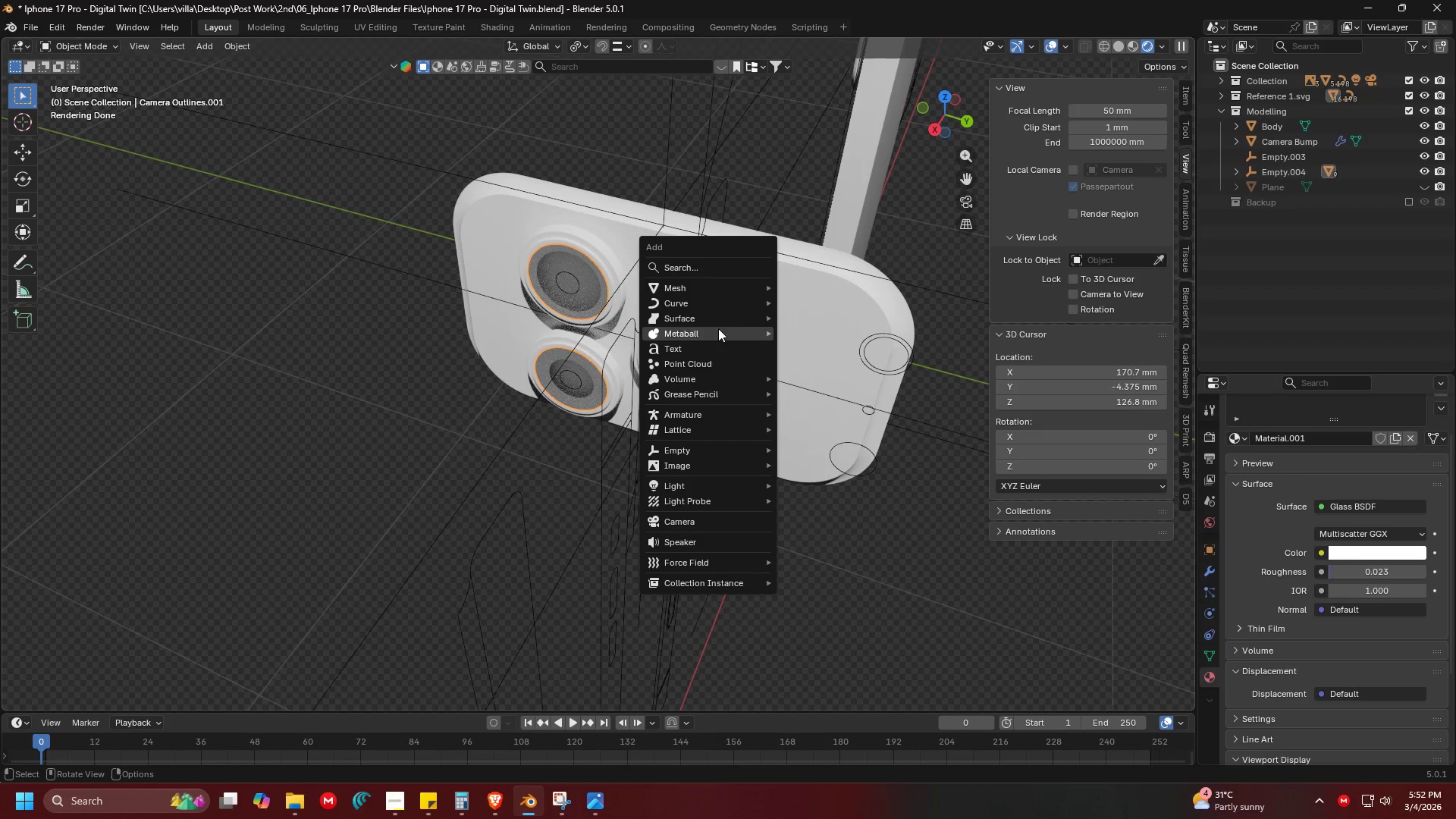 
mouse_move([723, 323])
 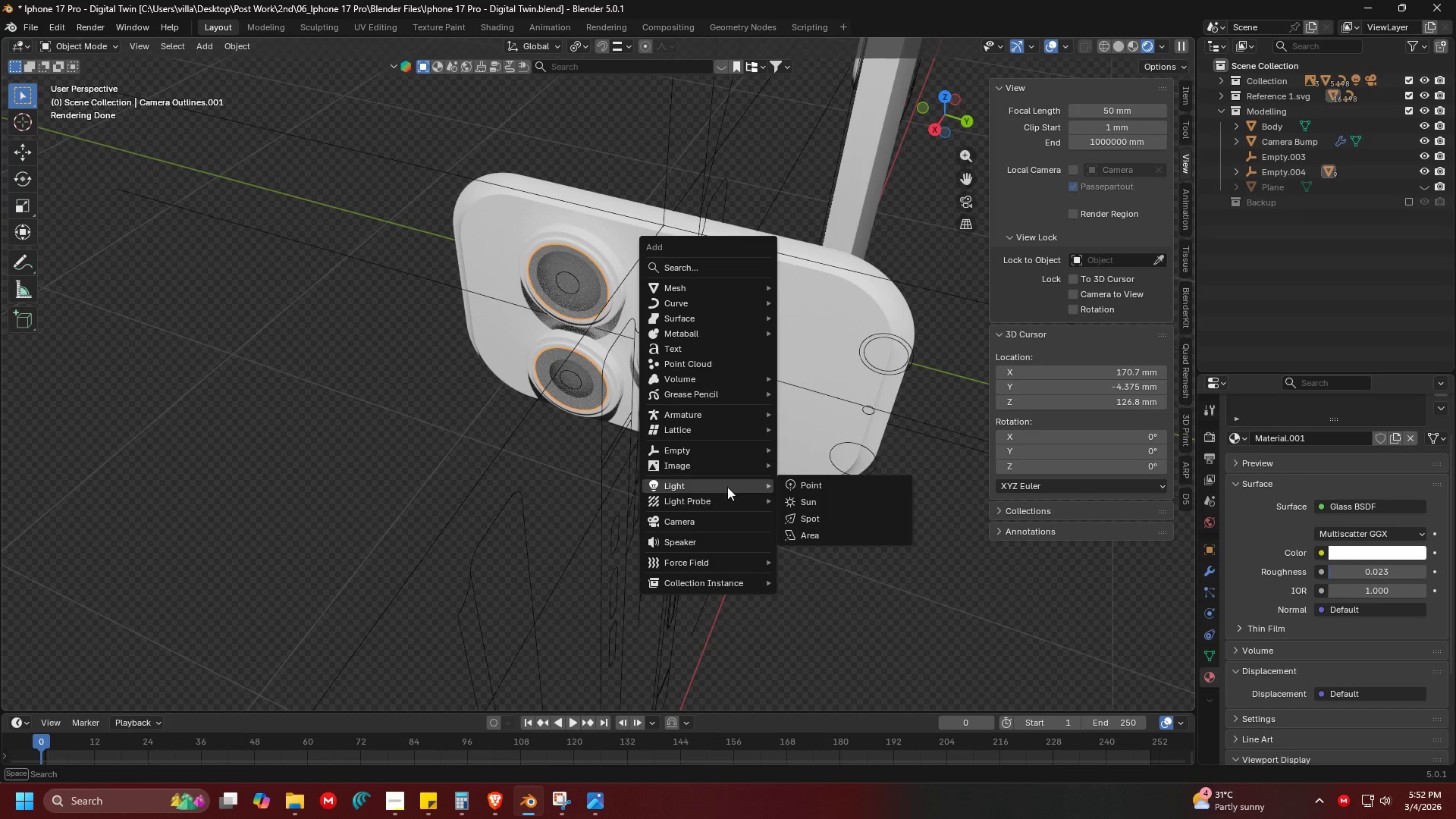 
left_click([827, 486])
 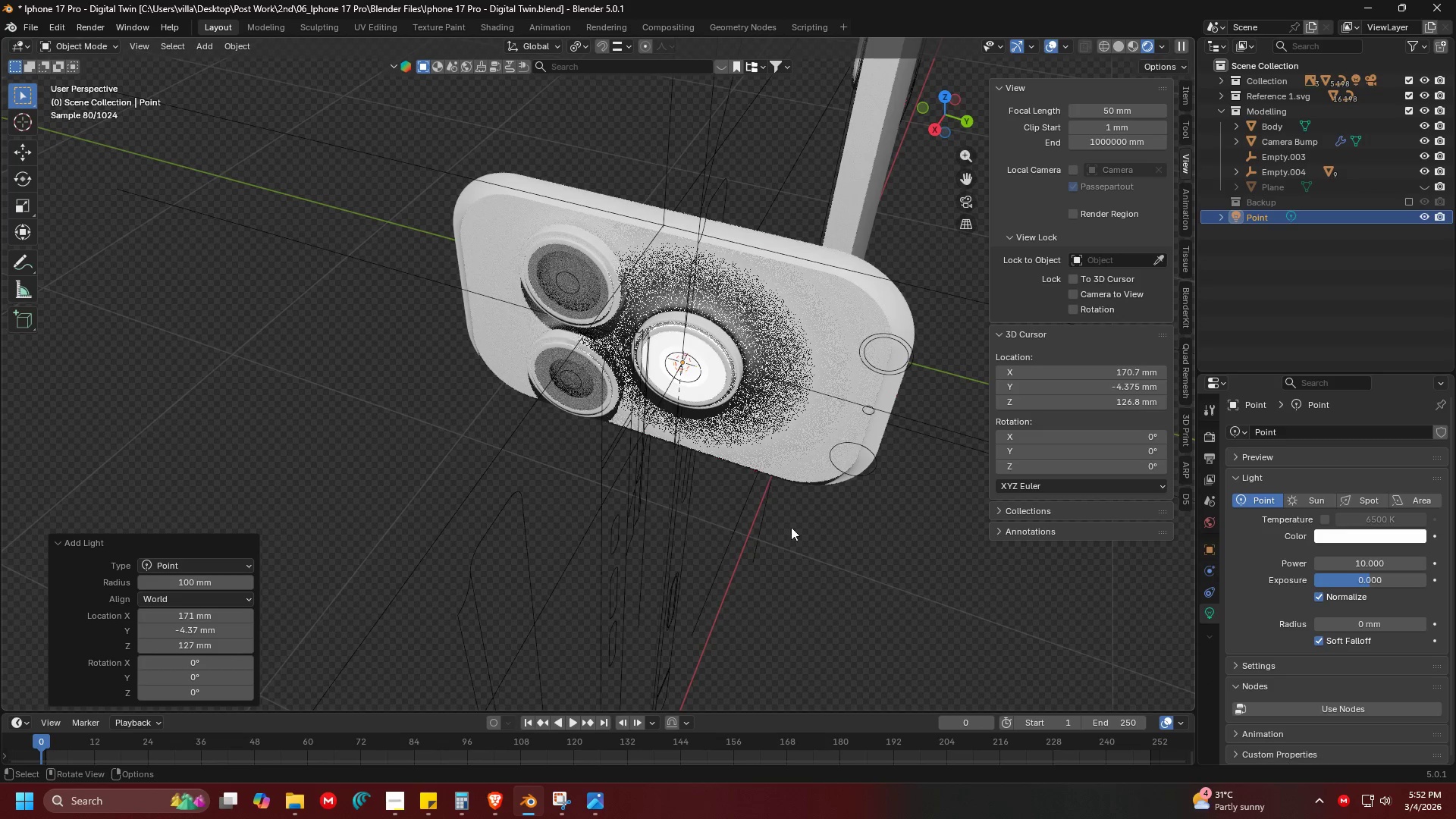 
key(G)
 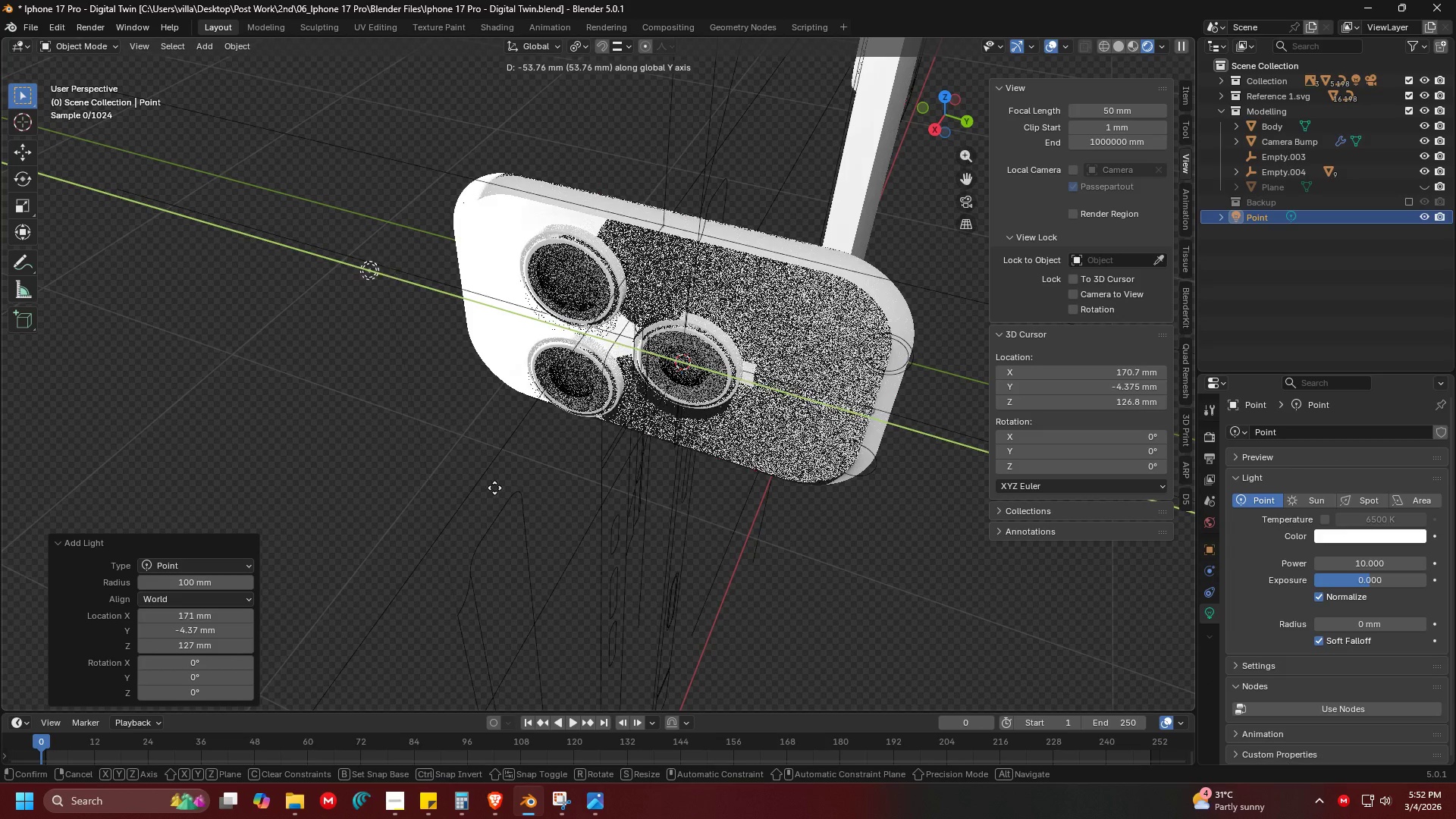 
left_click([494, 487])
 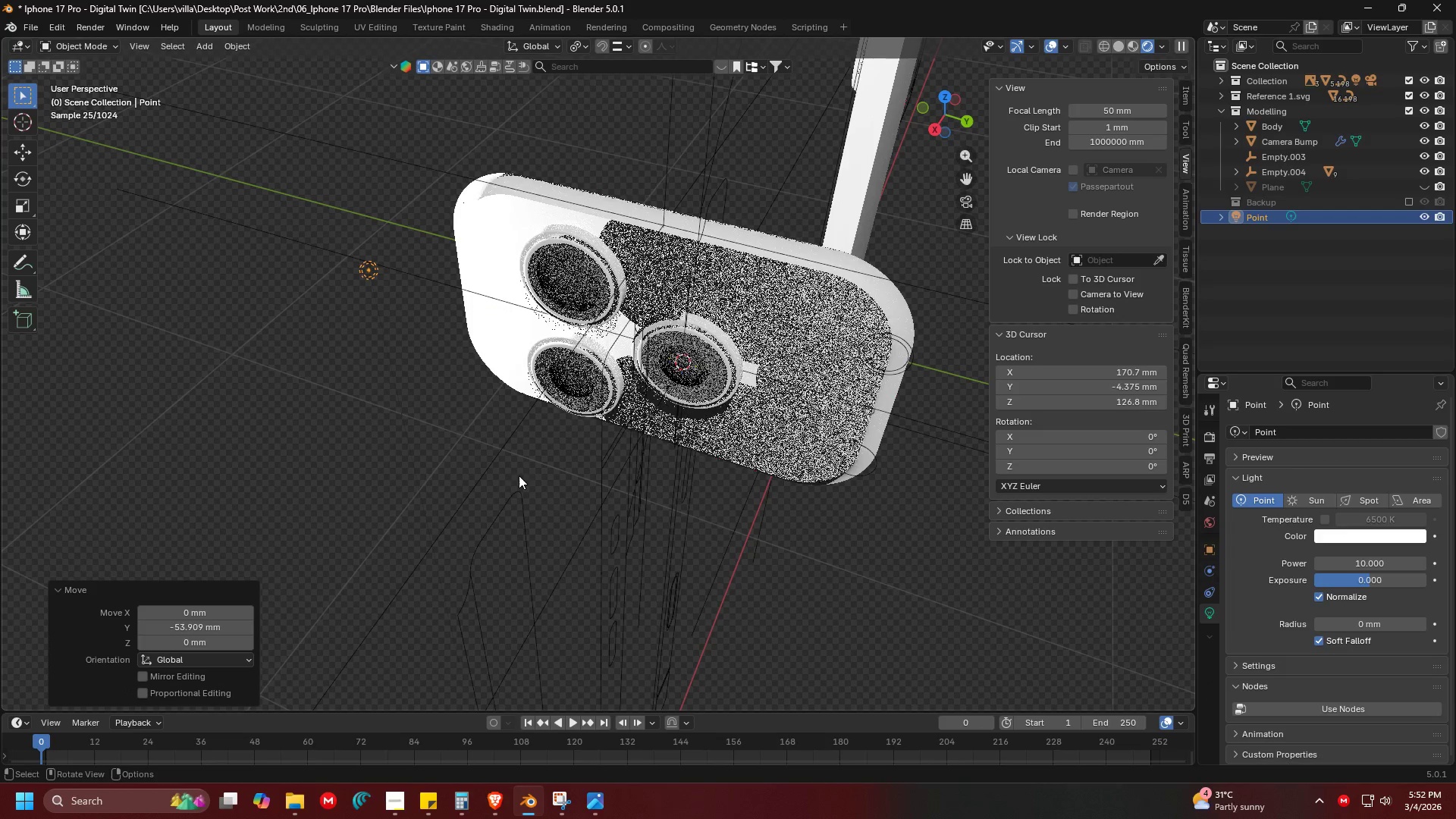 
key(G)
 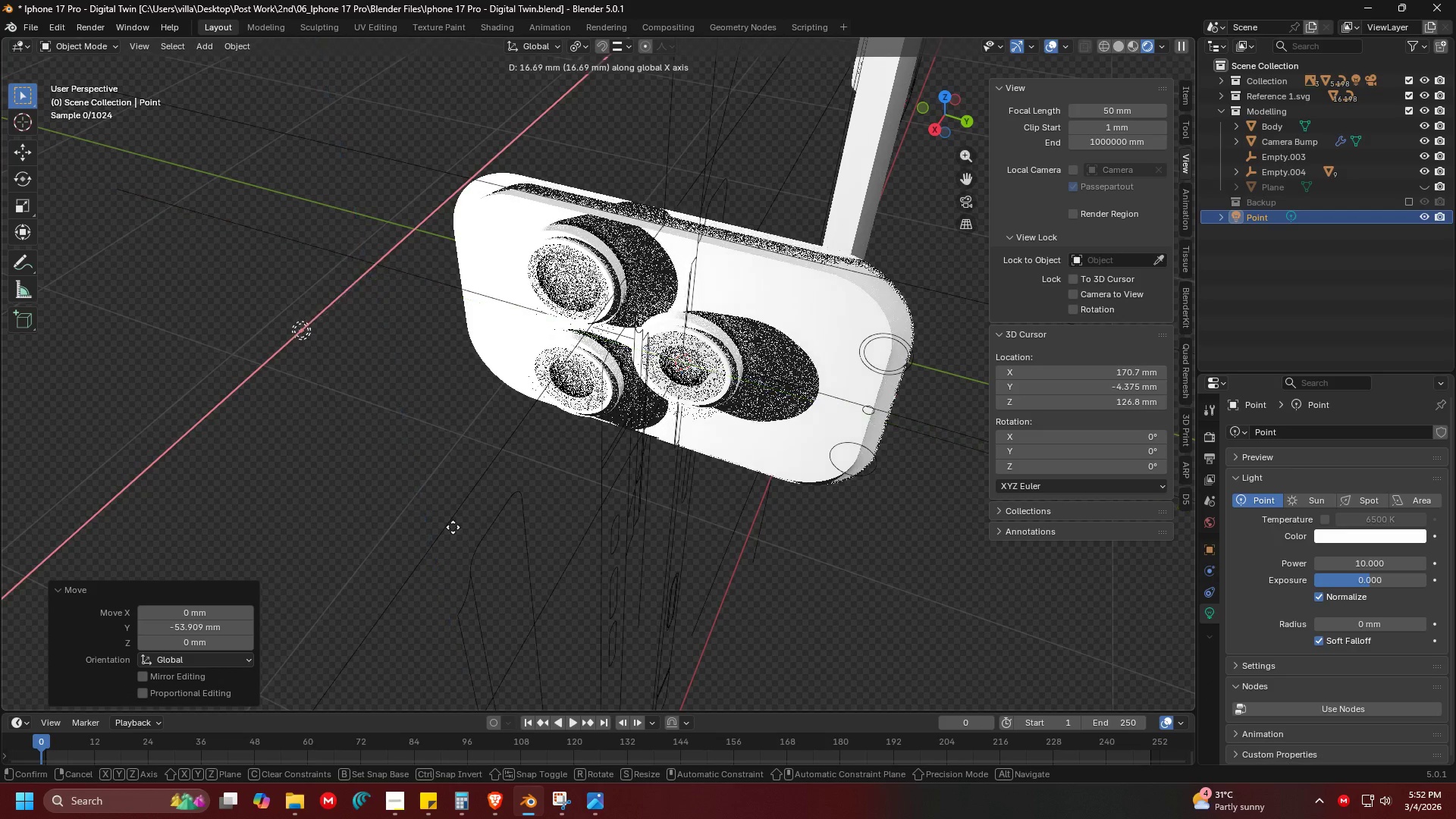 
left_click([448, 528])
 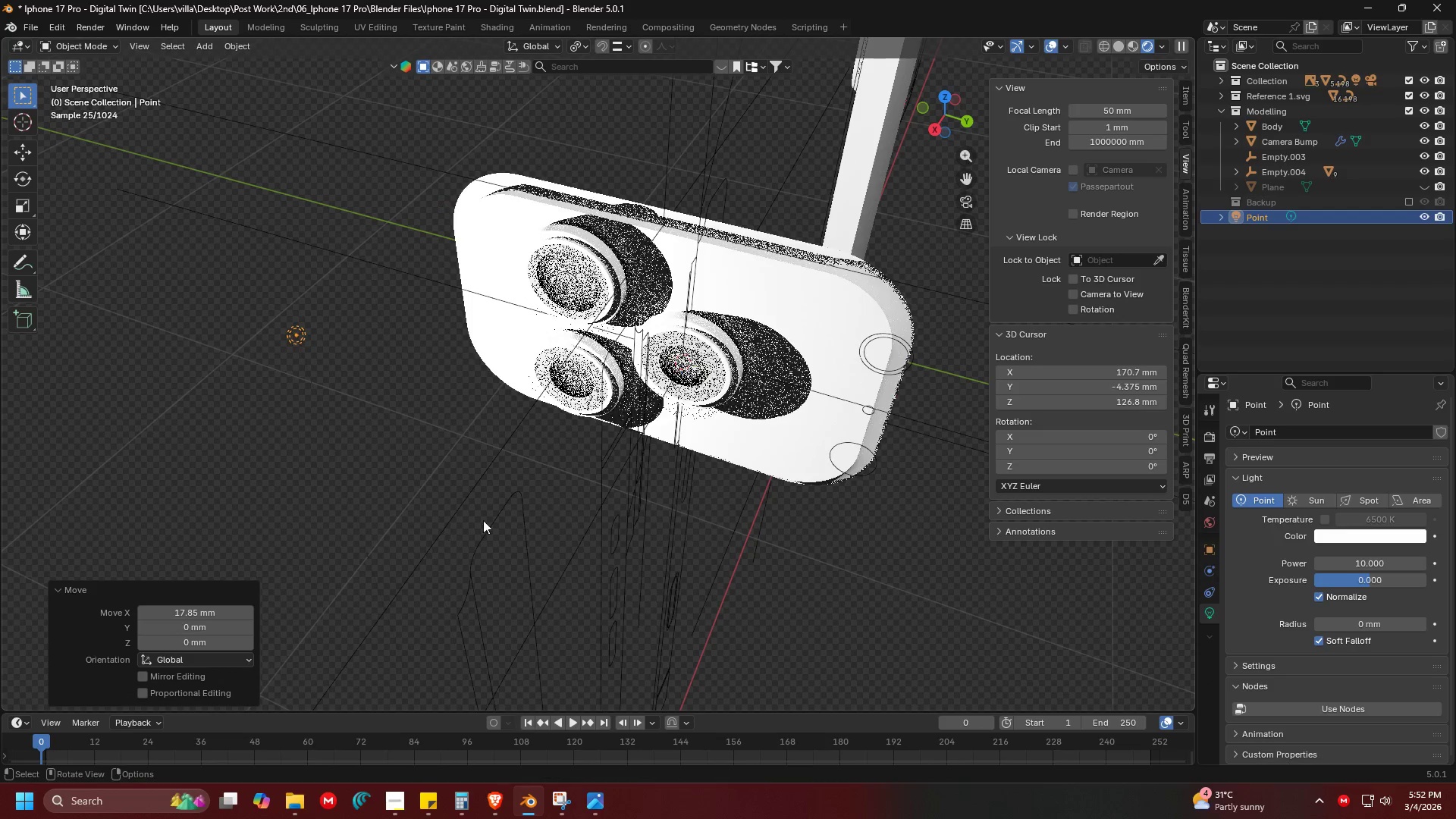 
key(G)
 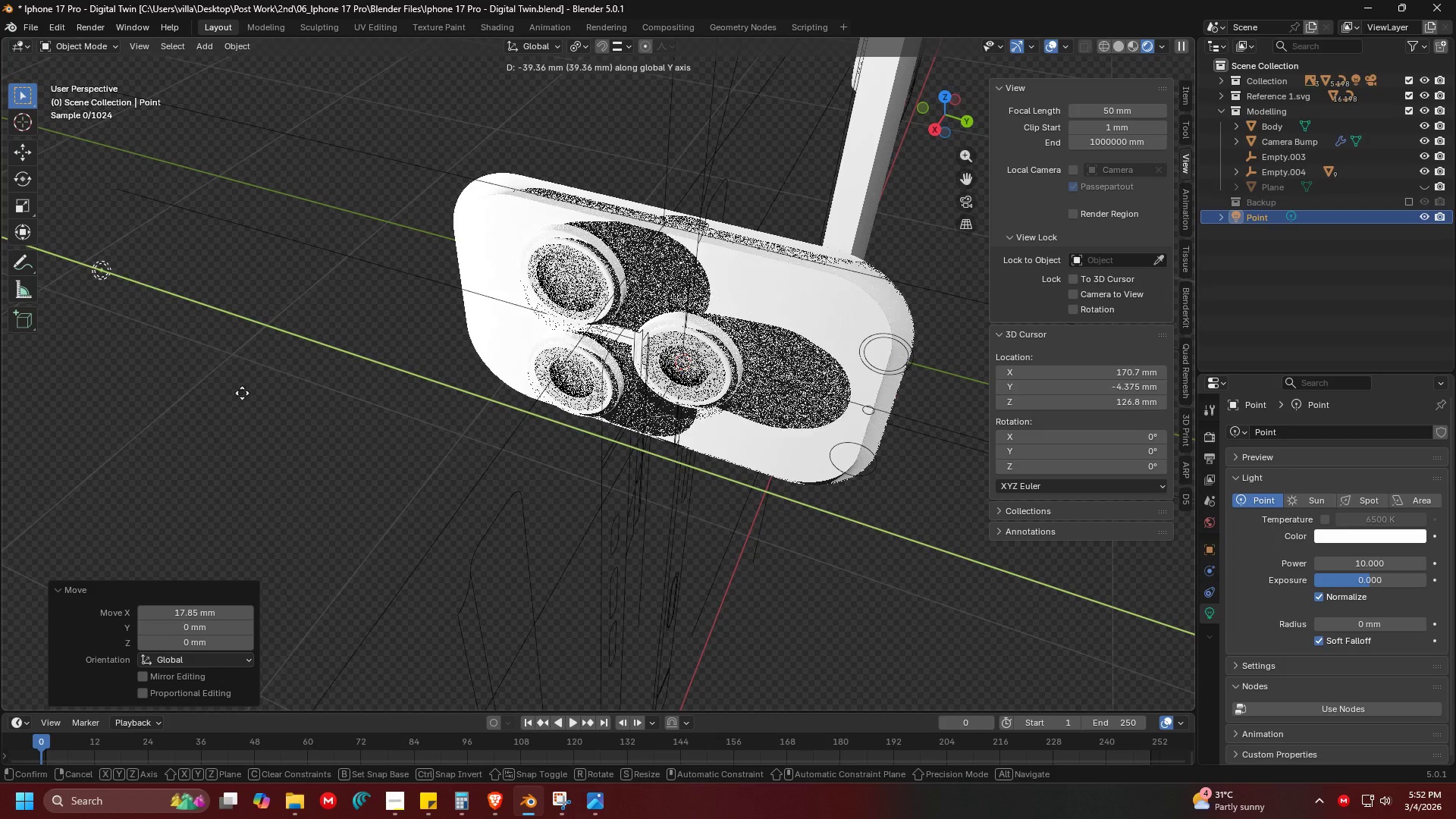 
left_click([34, 352])
 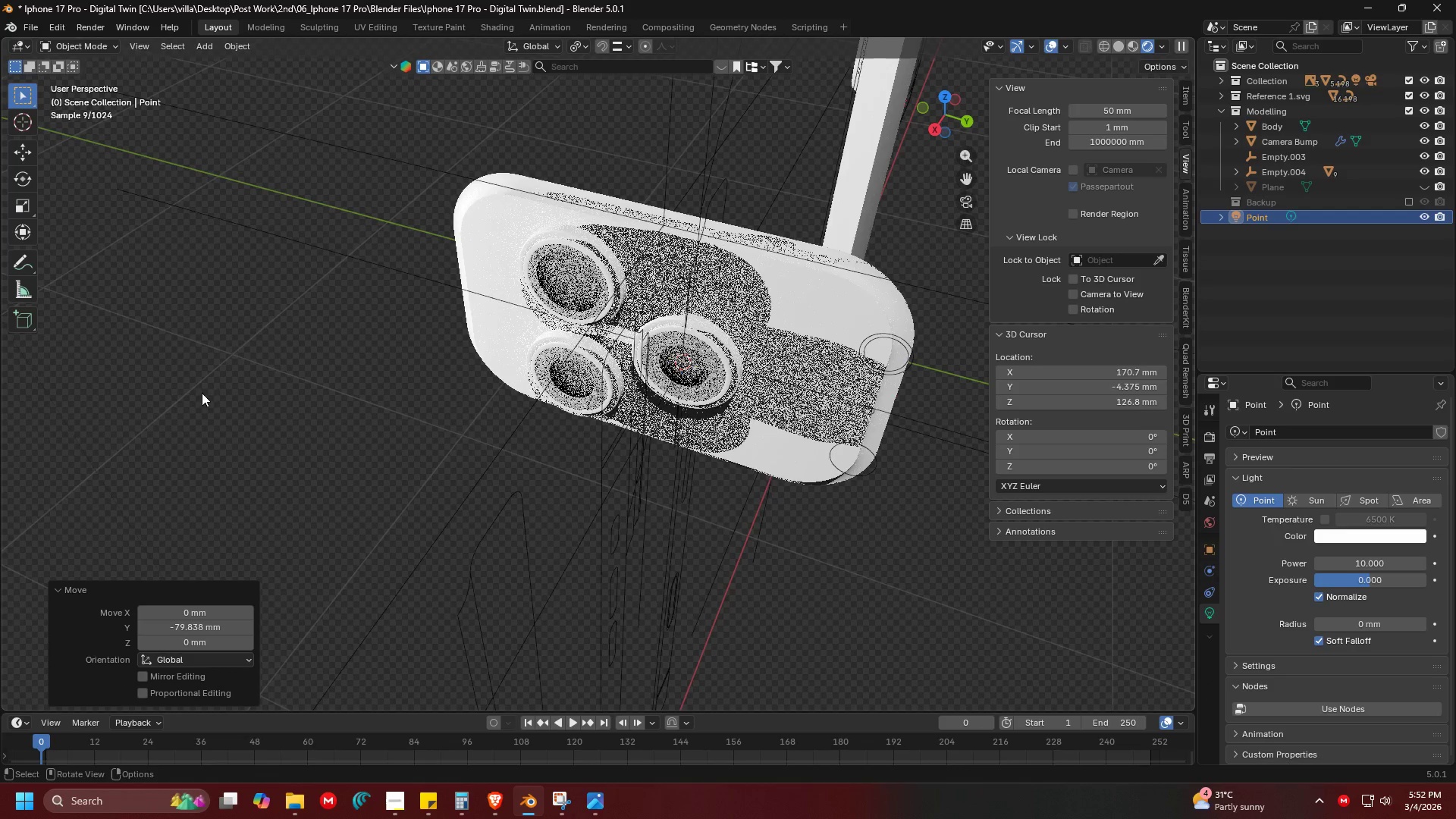 
scroll: coordinate [469, 402], scroll_direction: up, amount: 6.0
 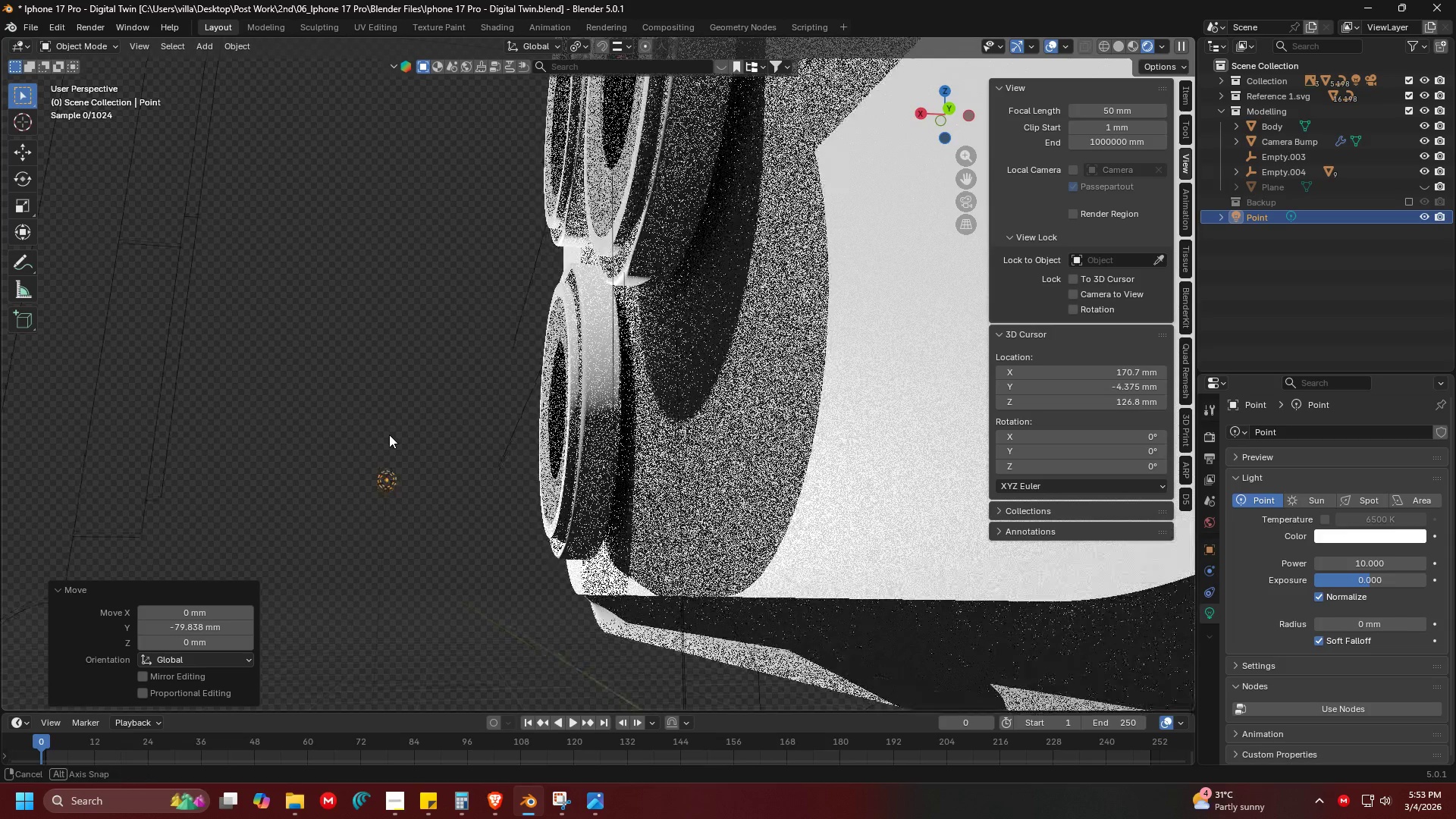 
key(G)
 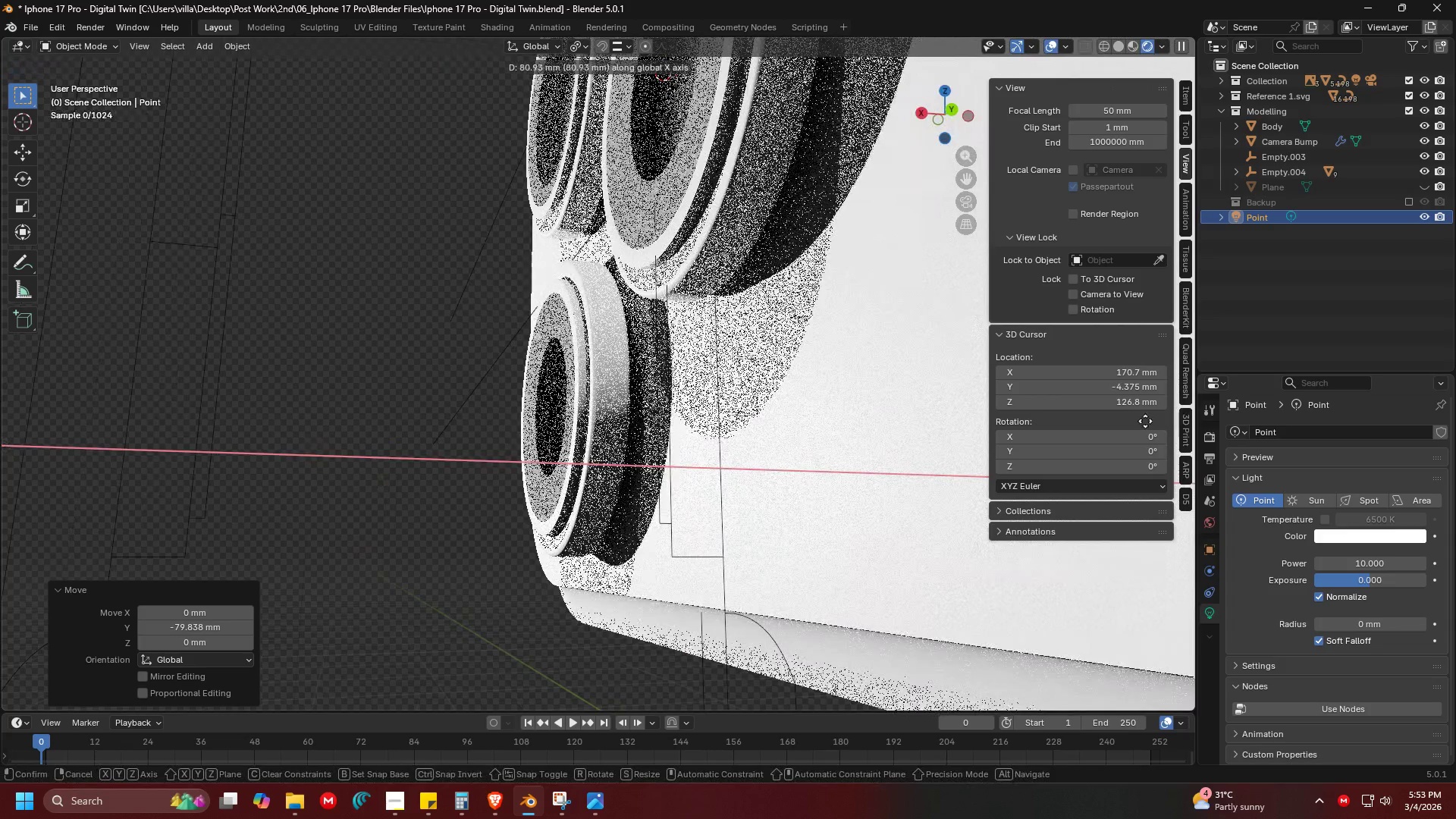 
left_click([1075, 419])
 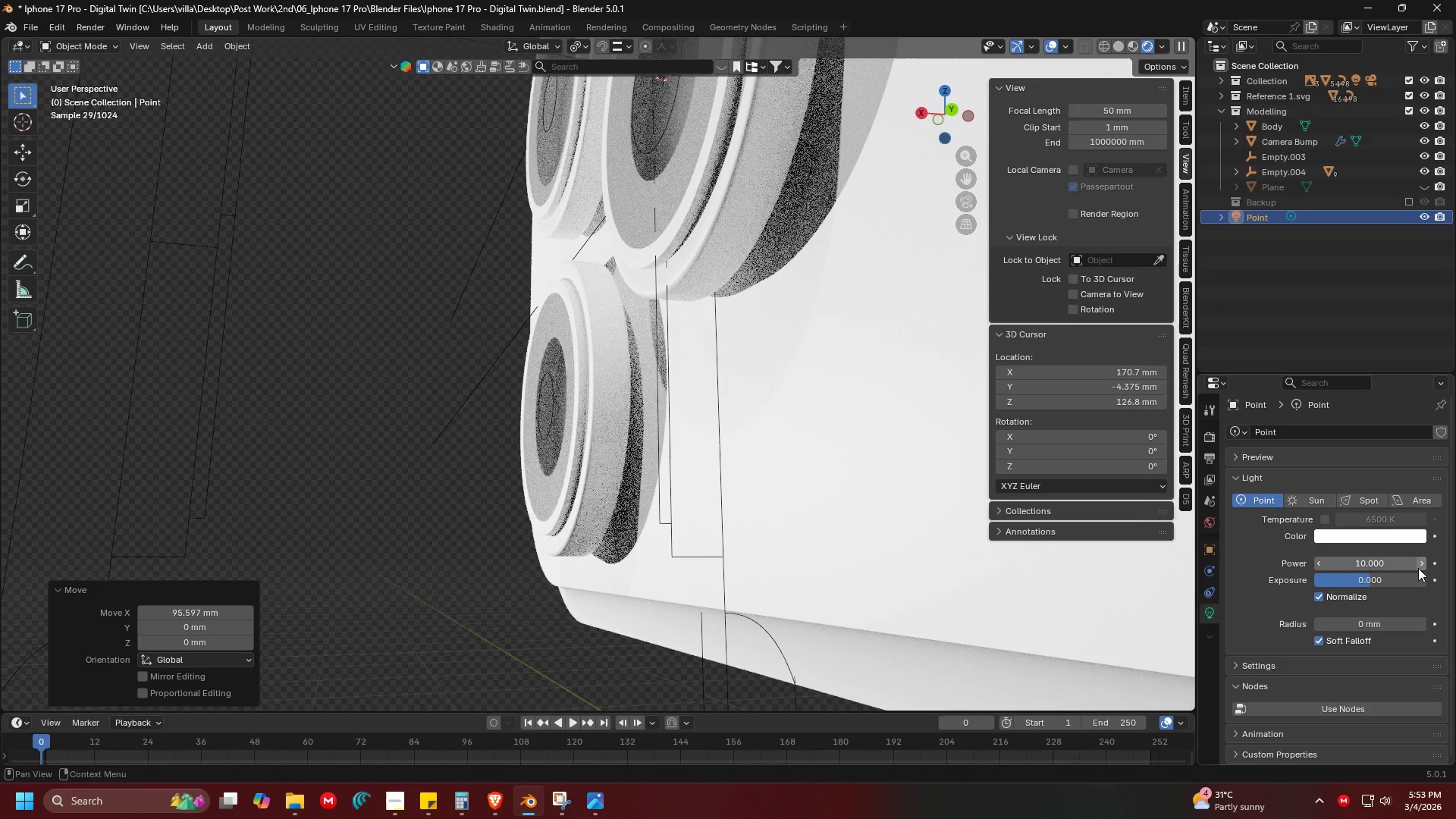 
left_click([1373, 562])
 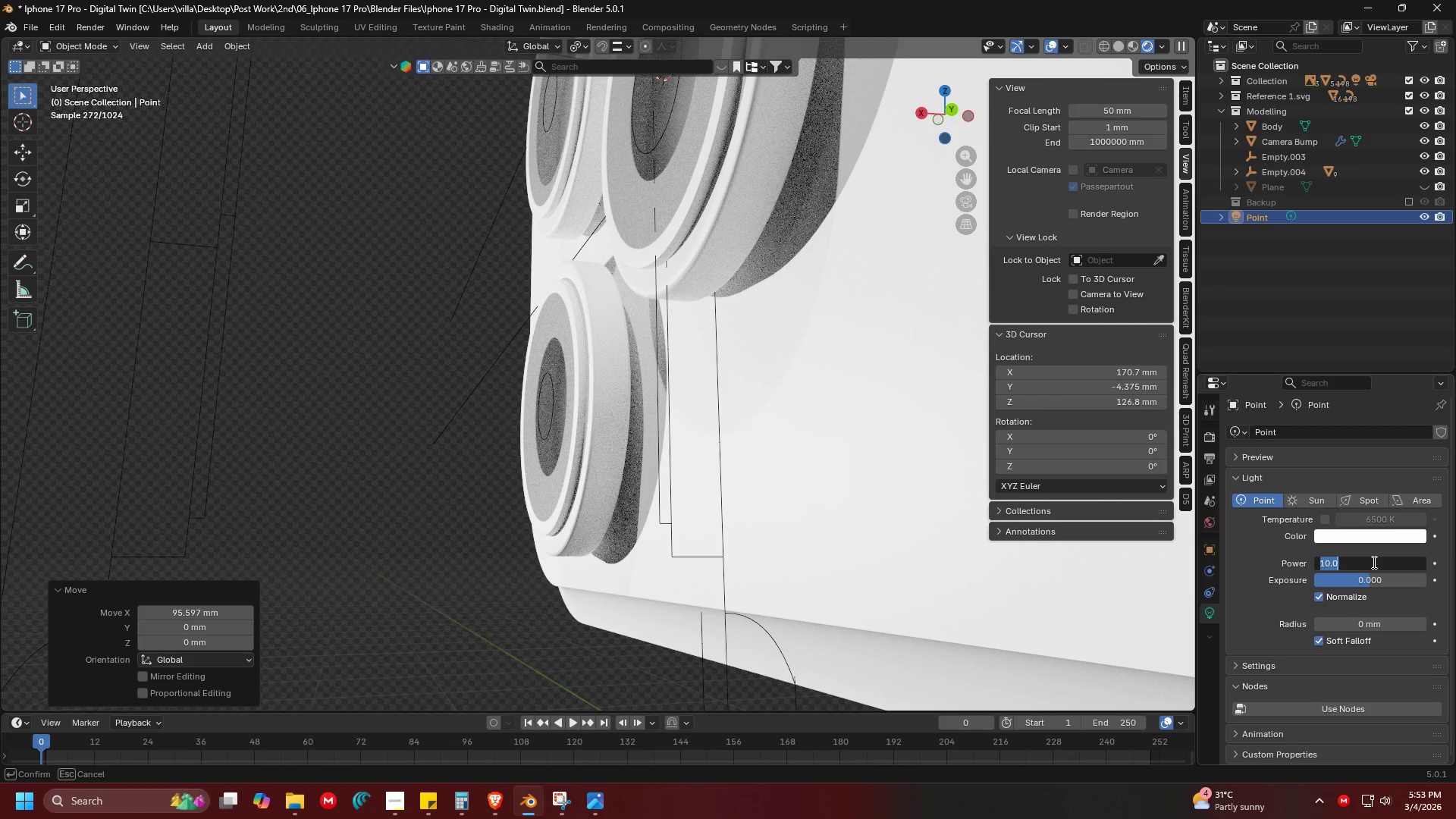 
key(1)
 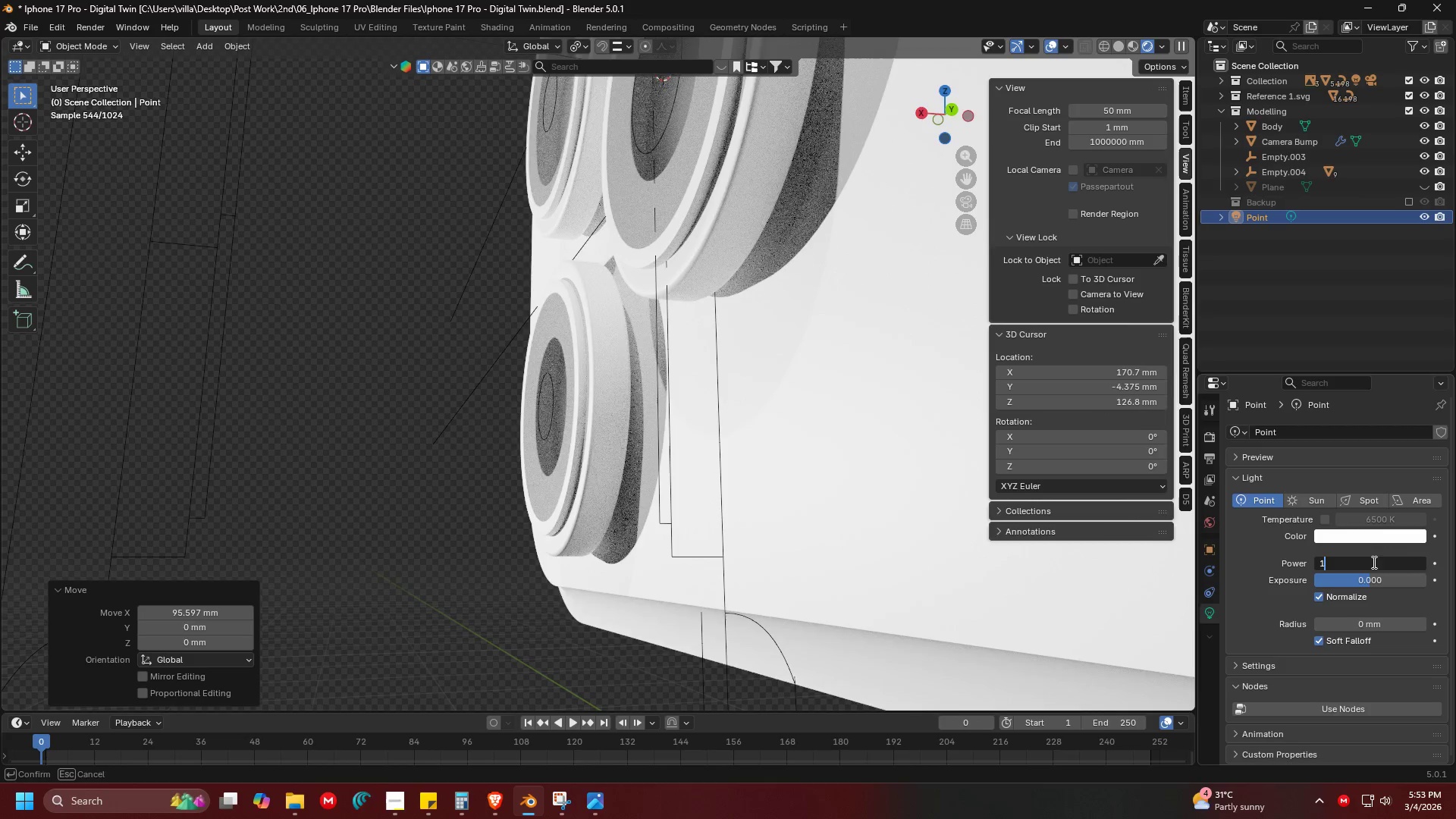 
key(Enter)
 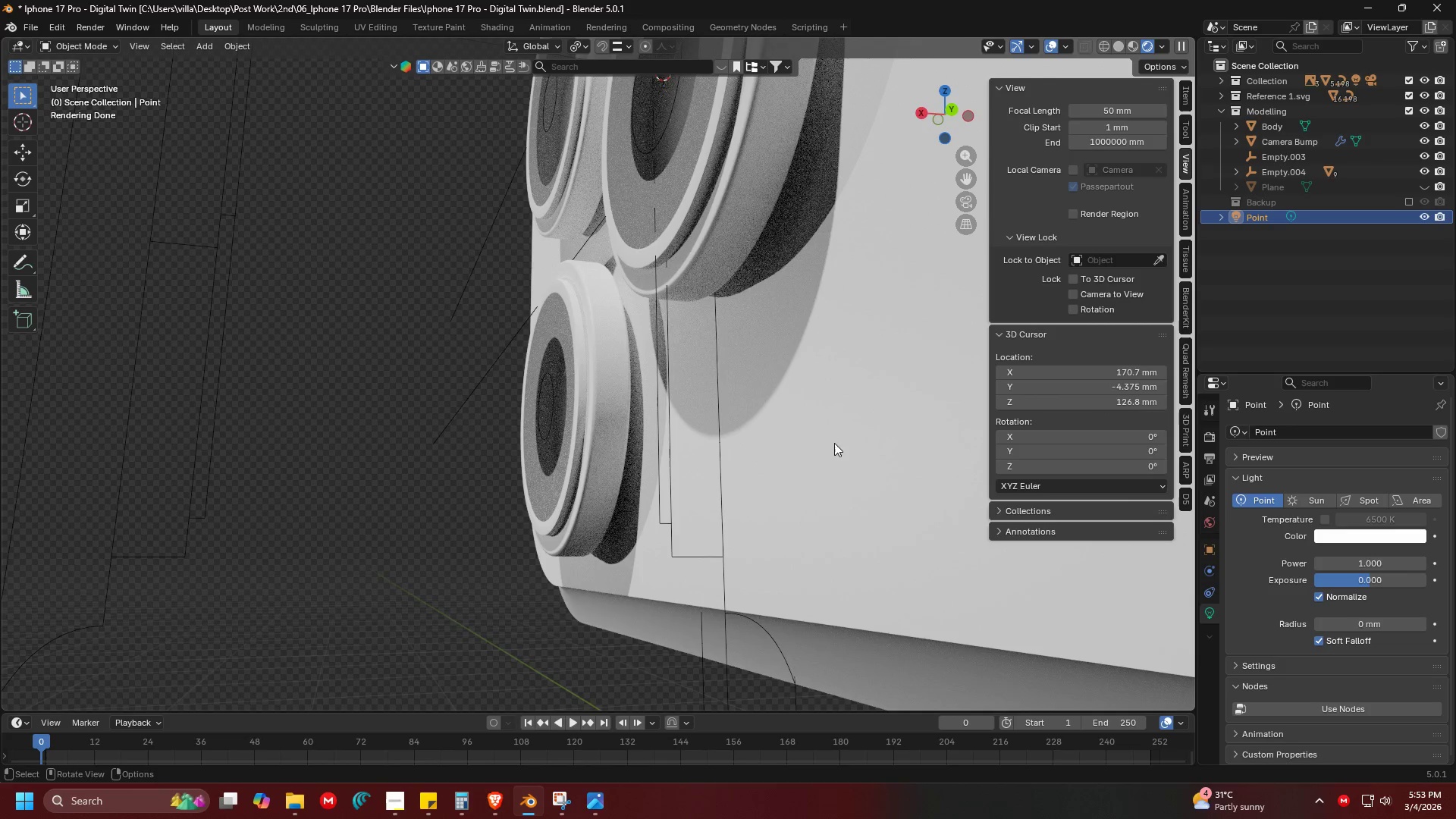 
key(Shift+ShiftLeft)
 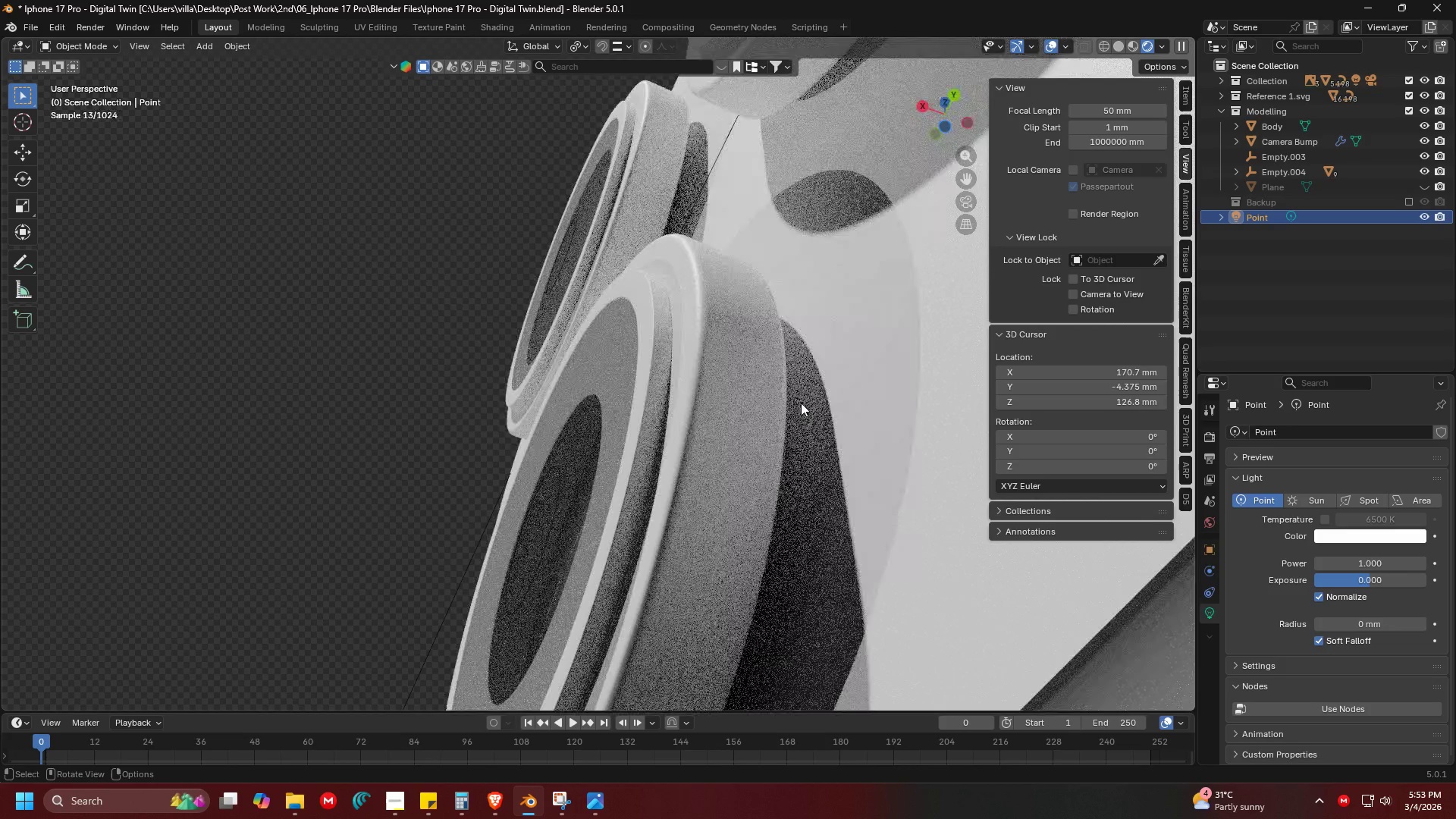 
scroll: coordinate [847, 347], scroll_direction: up, amount: 4.0
 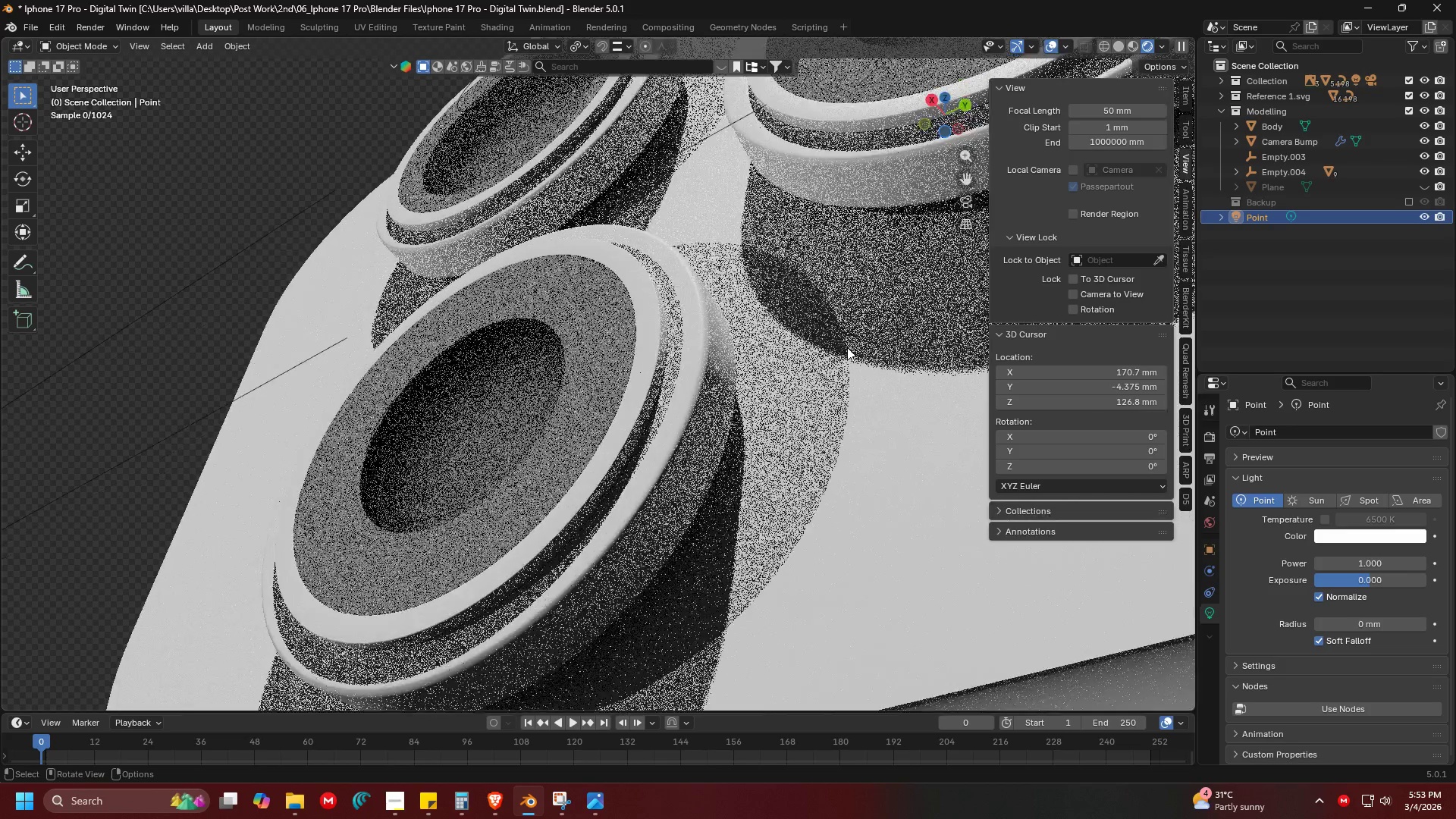 
key(Shift+ShiftLeft)
 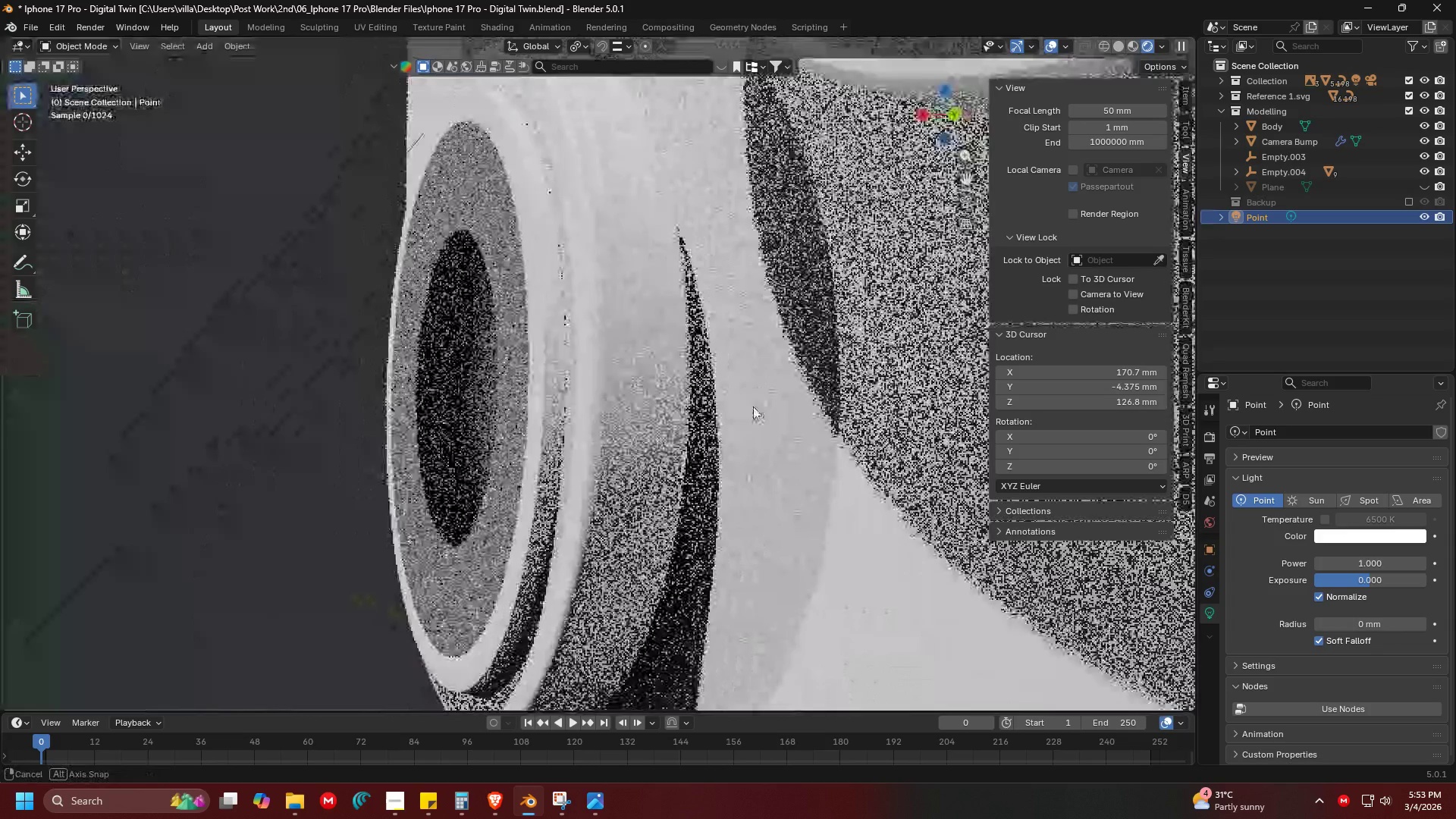 
key(Shift+ShiftLeft)
 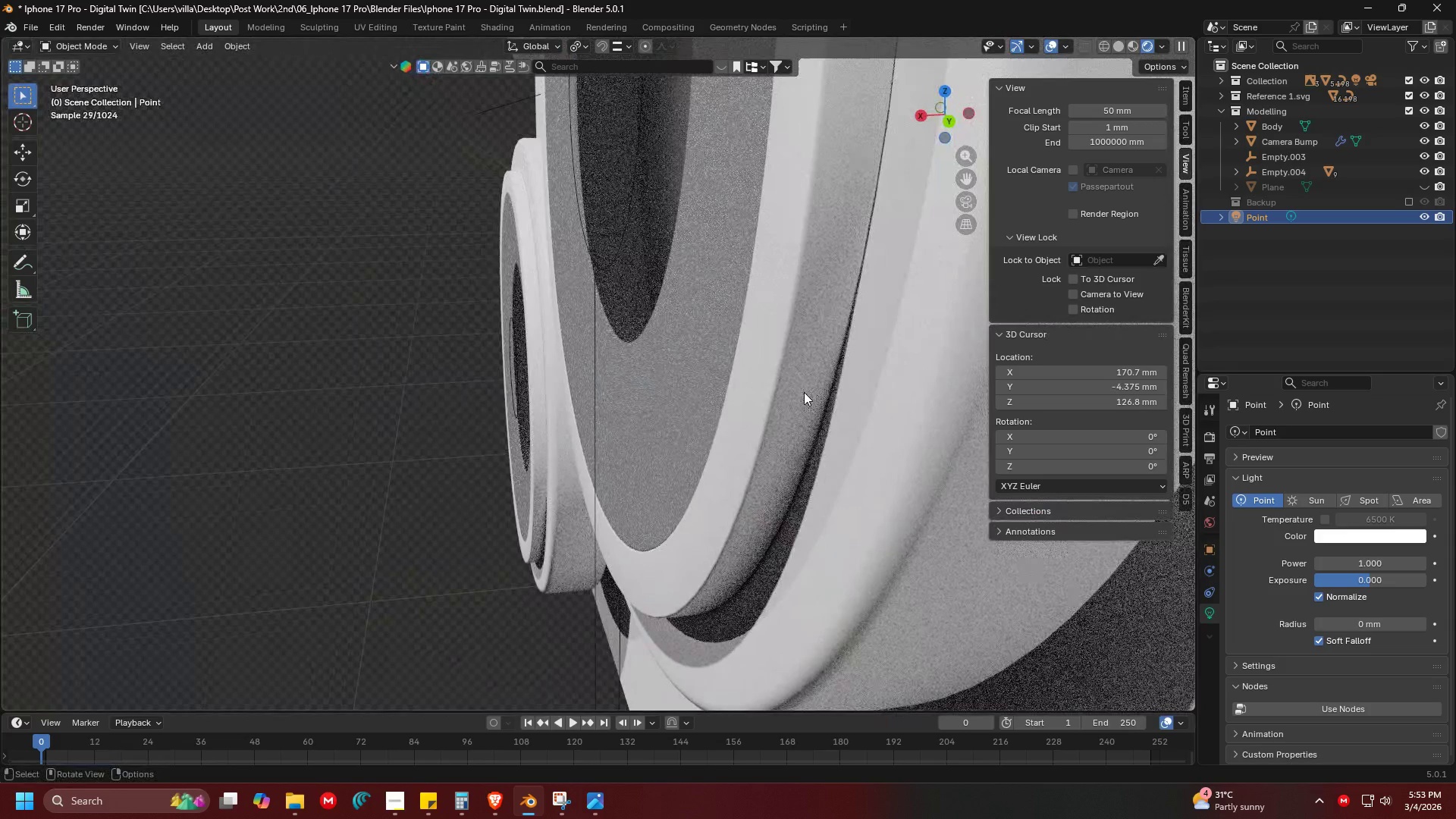 
scroll: coordinate [794, 396], scroll_direction: down, amount: 4.0
 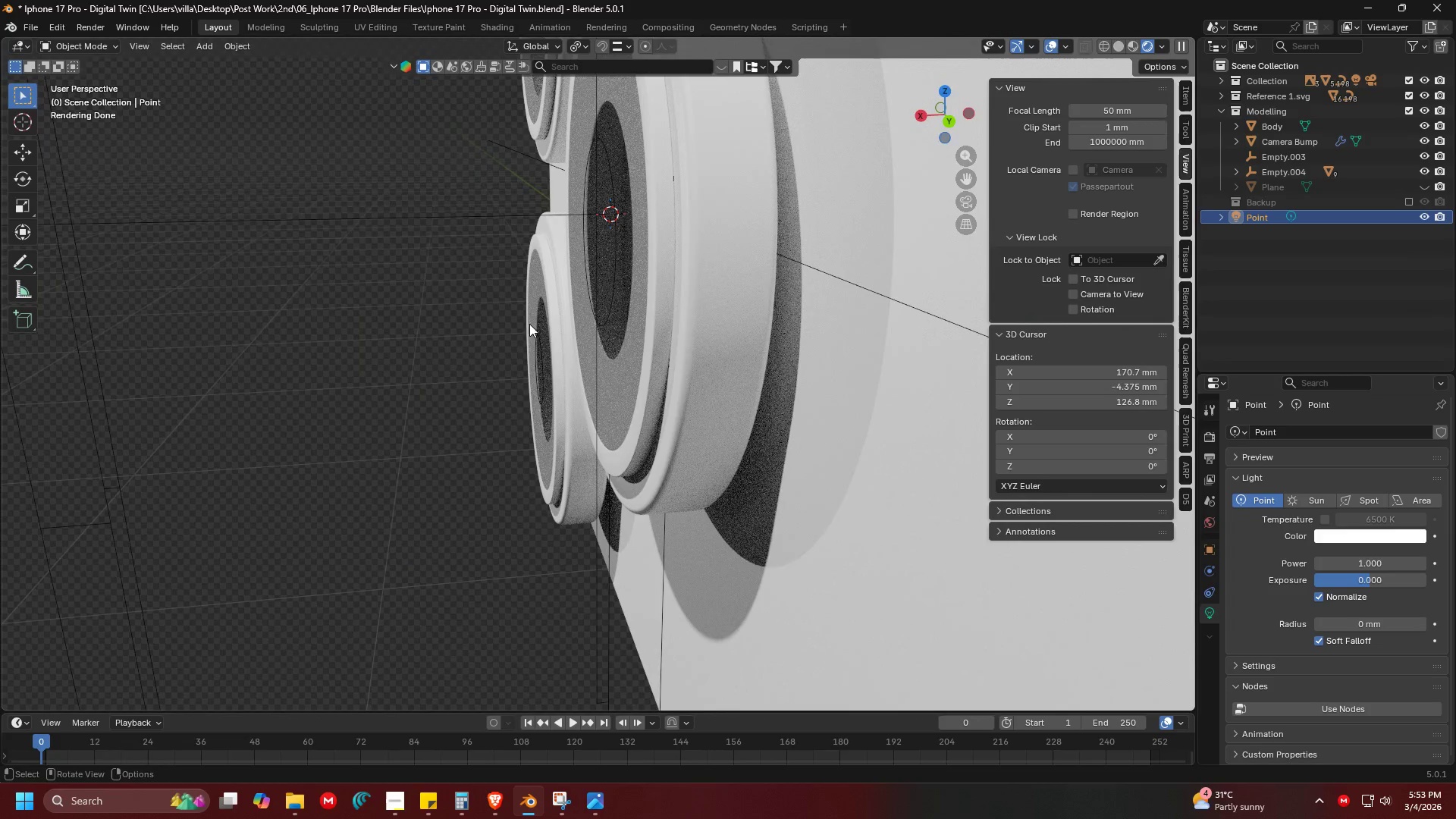 
key(Shift+ShiftLeft)
 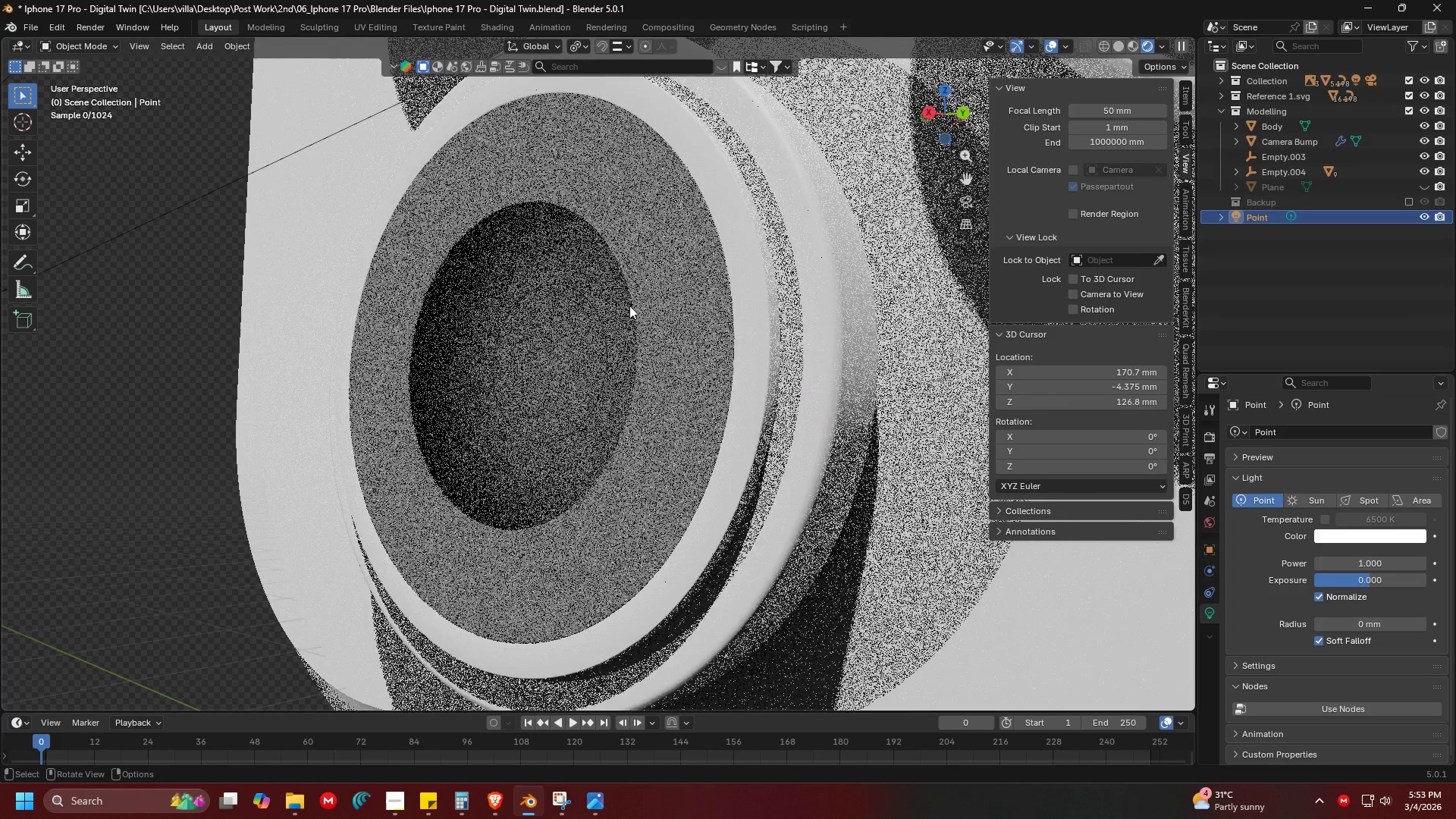 
scroll: coordinate [634, 261], scroll_direction: up, amount: 4.0
 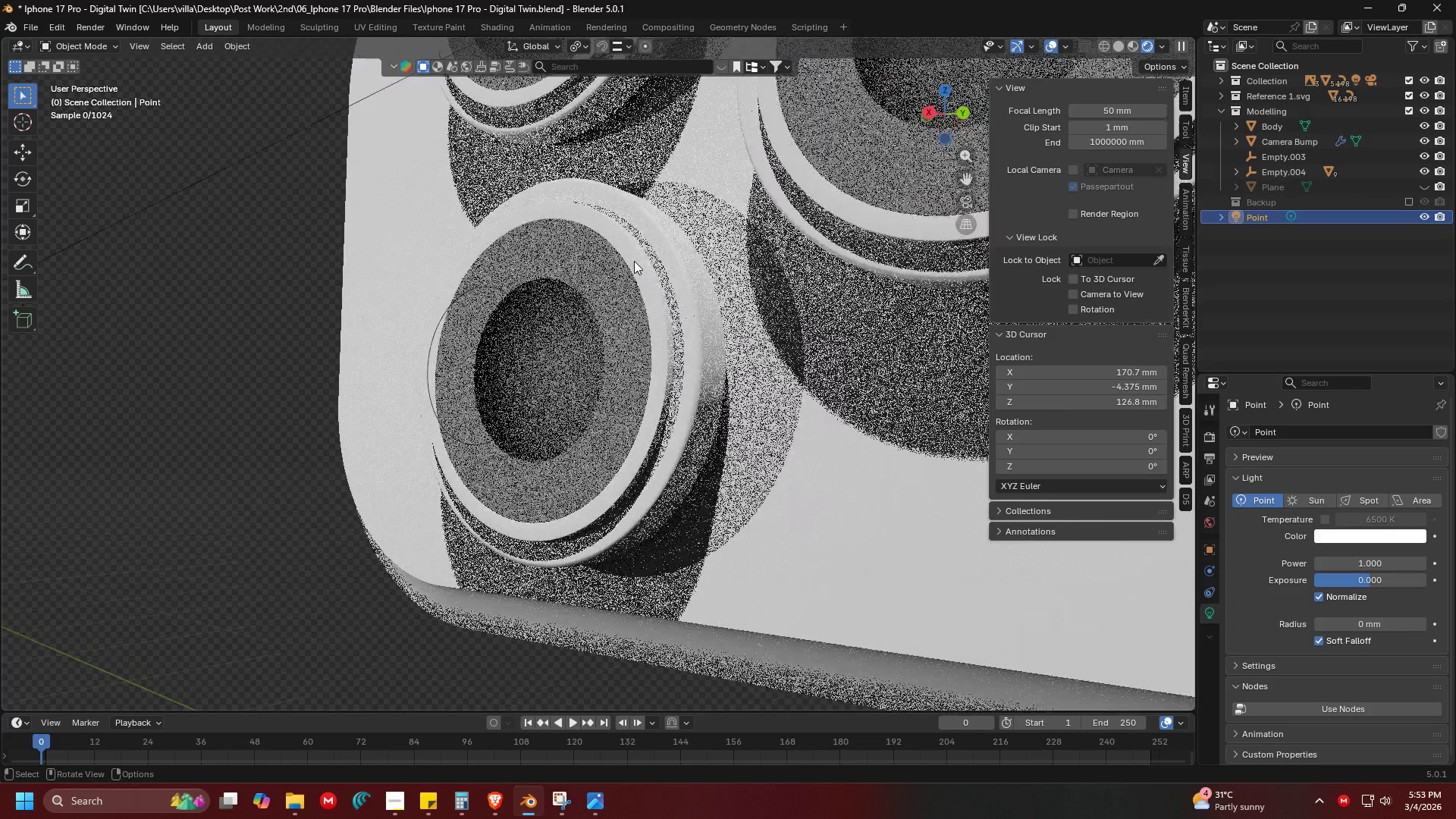 
key(Shift+ShiftLeft)
 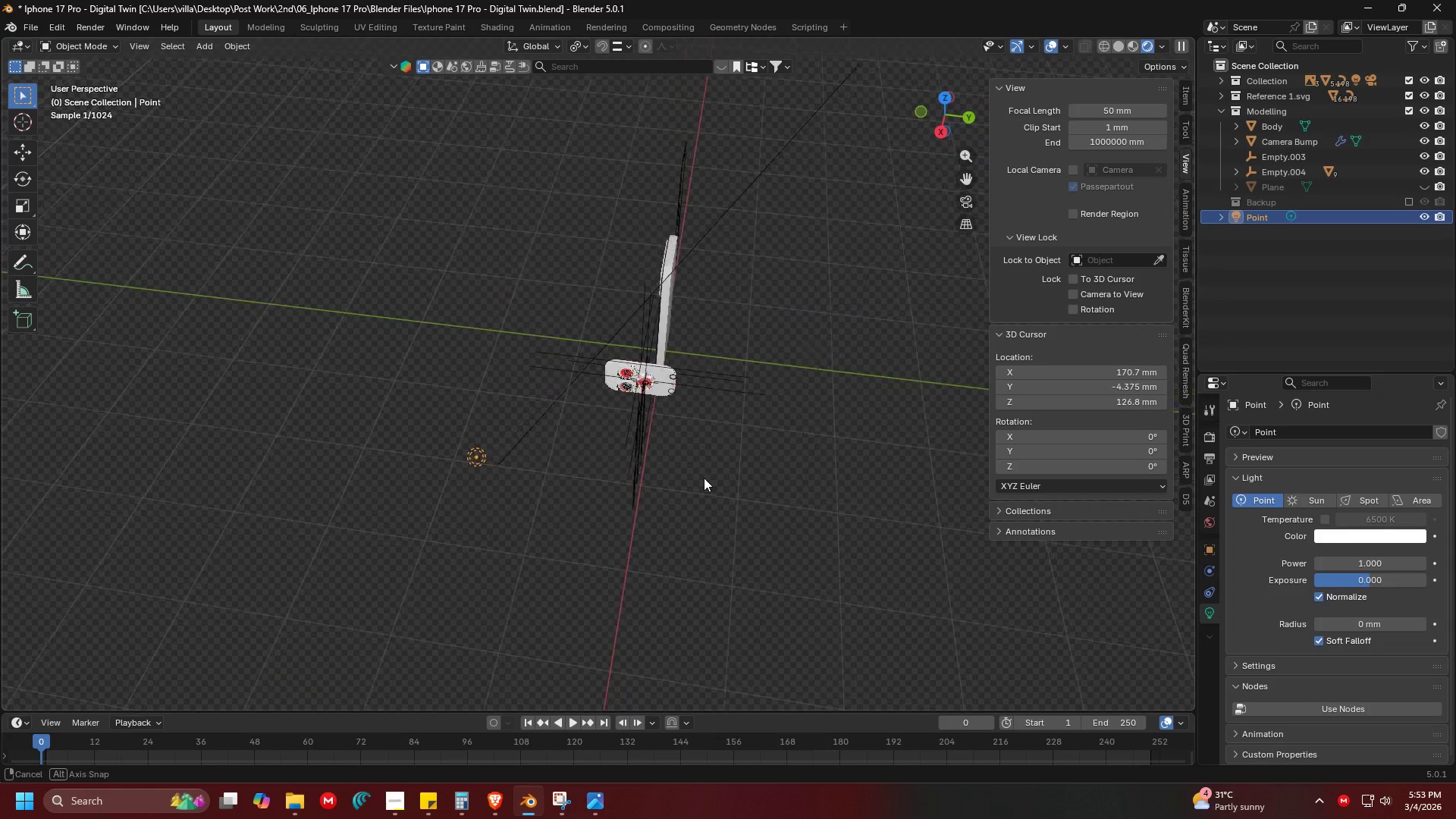 
scroll: coordinate [714, 478], scroll_direction: down, amount: 20.0
 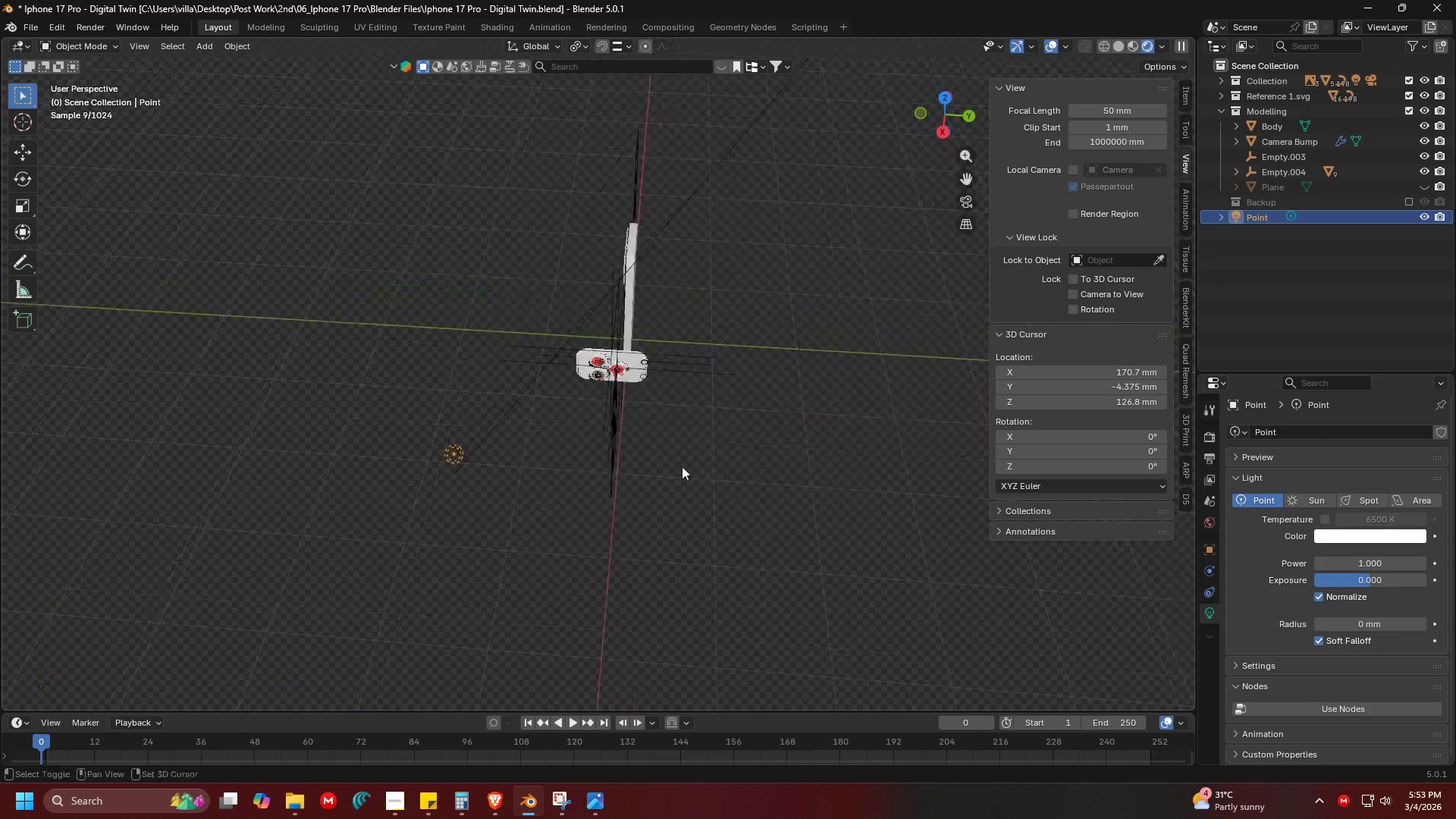 
key(G)
 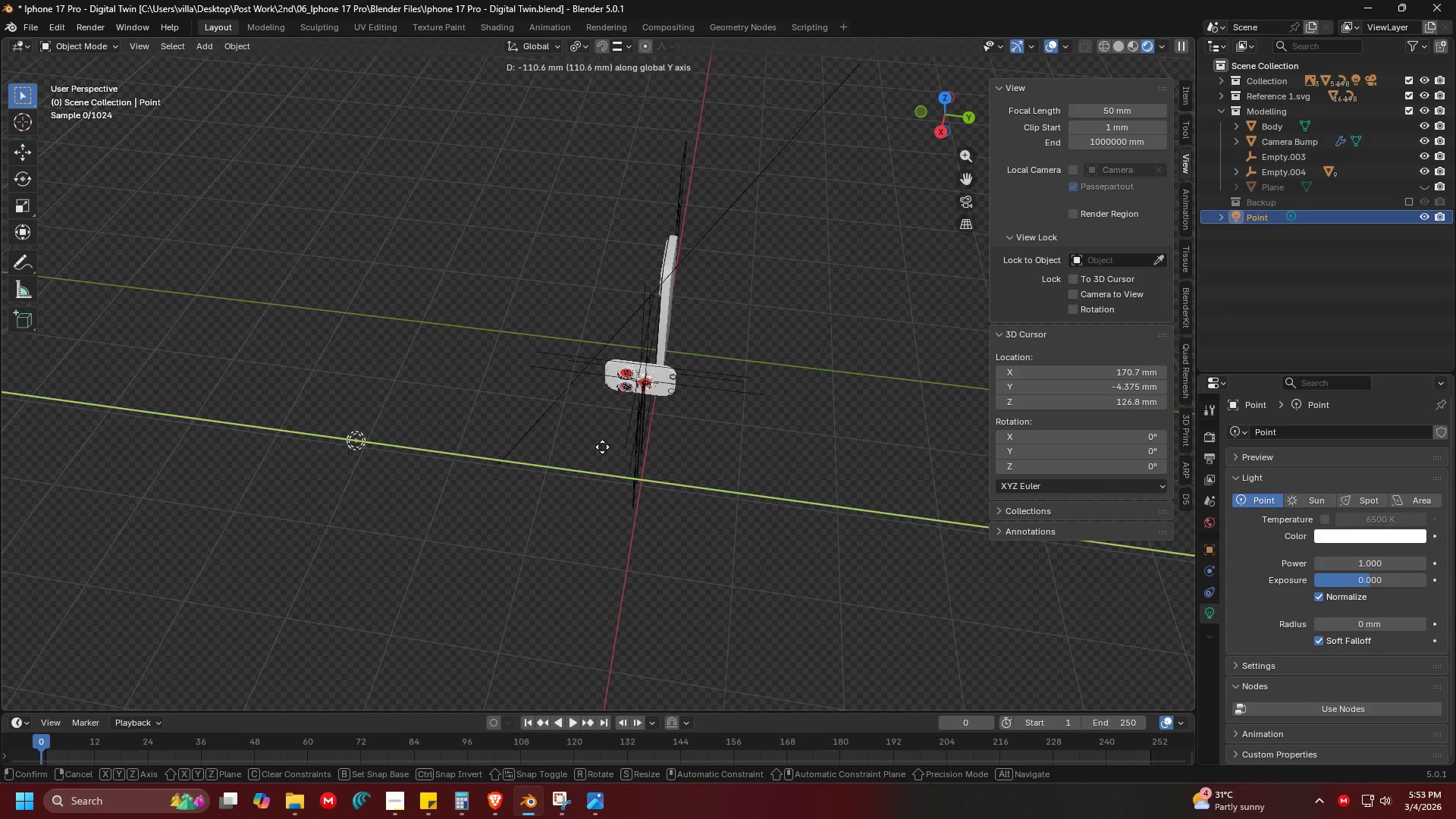 
left_click([566, 431])
 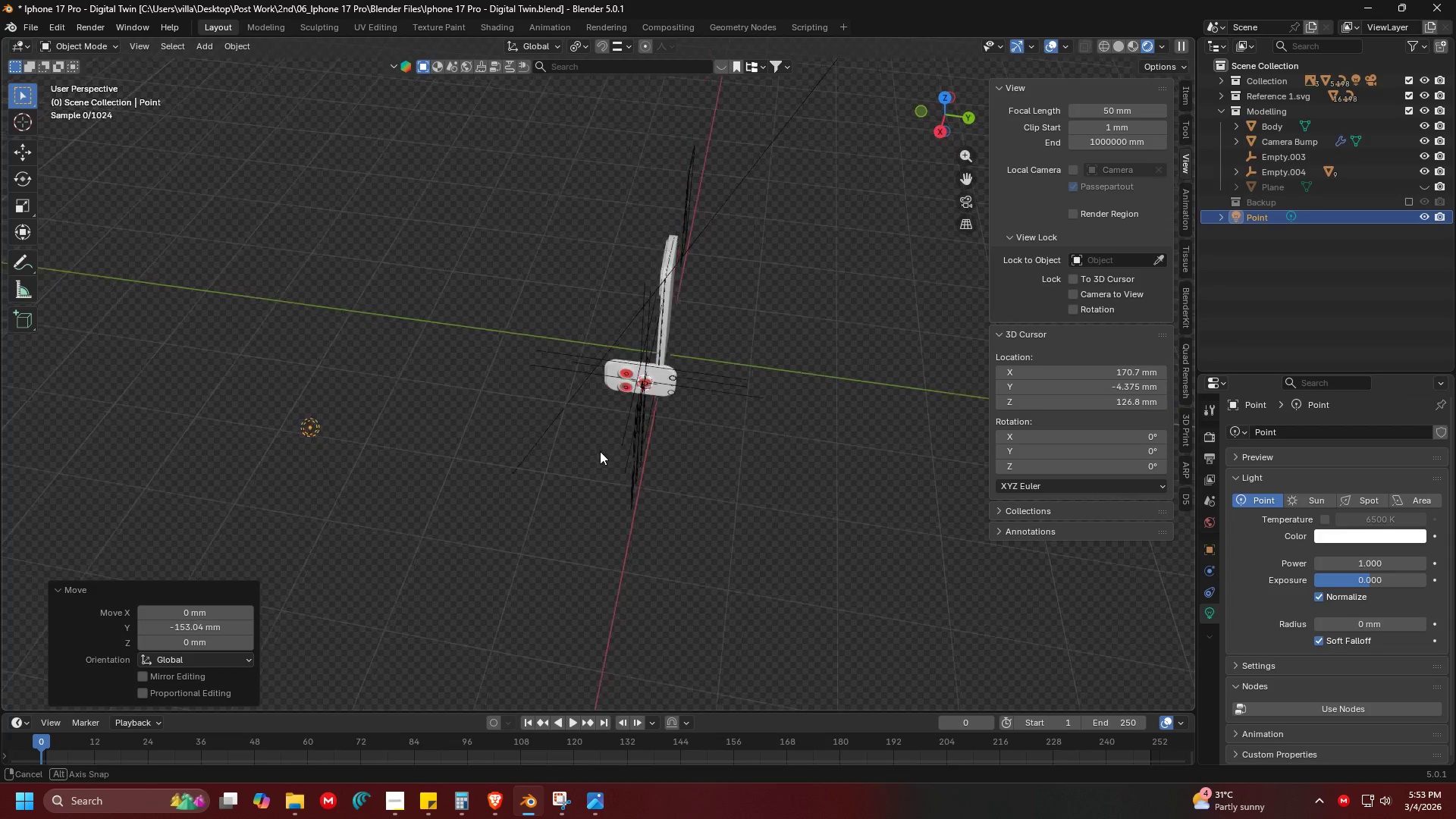 
scroll: coordinate [533, 390], scroll_direction: up, amount: 7.0
 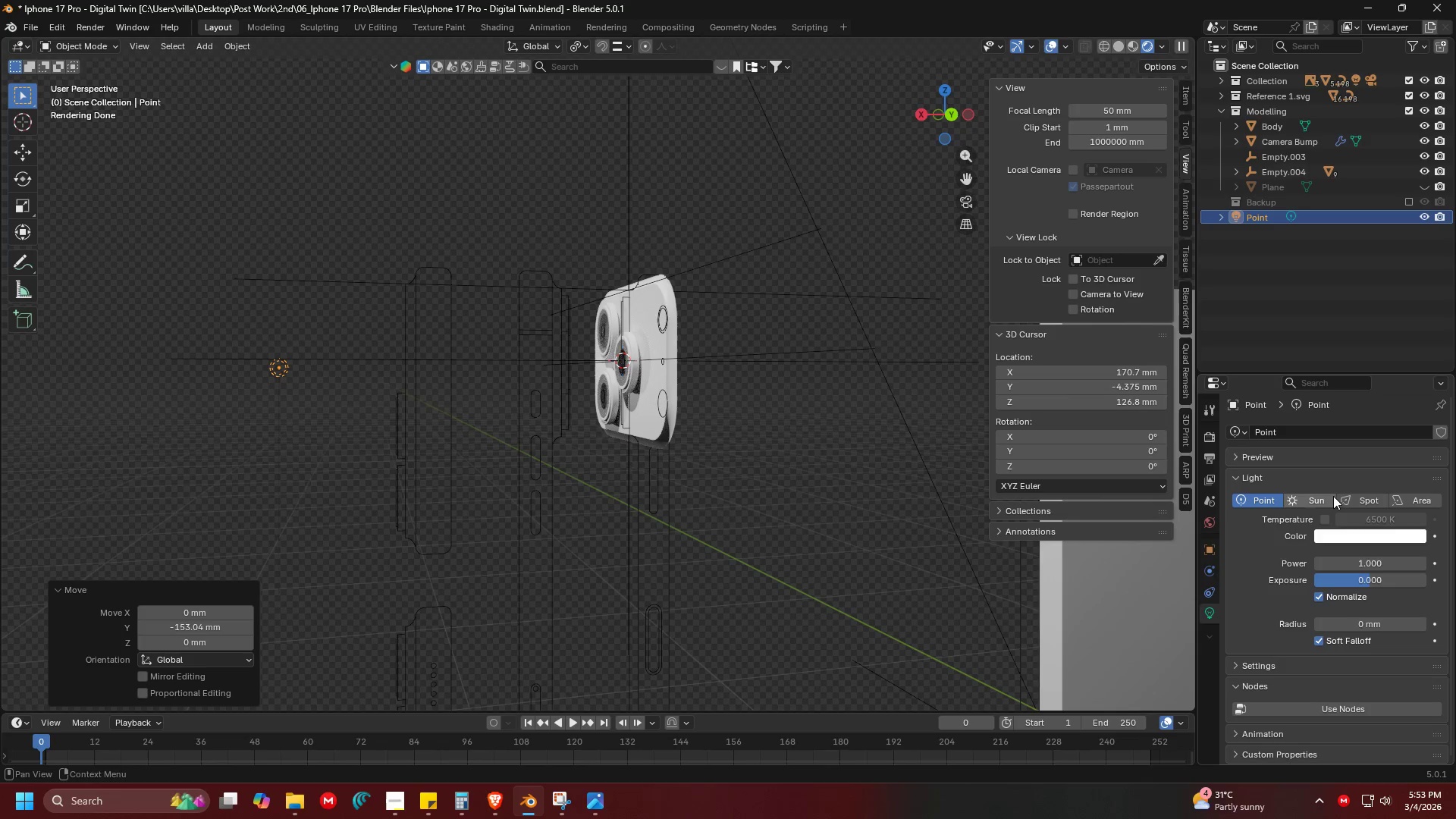 
left_click([1402, 499])
 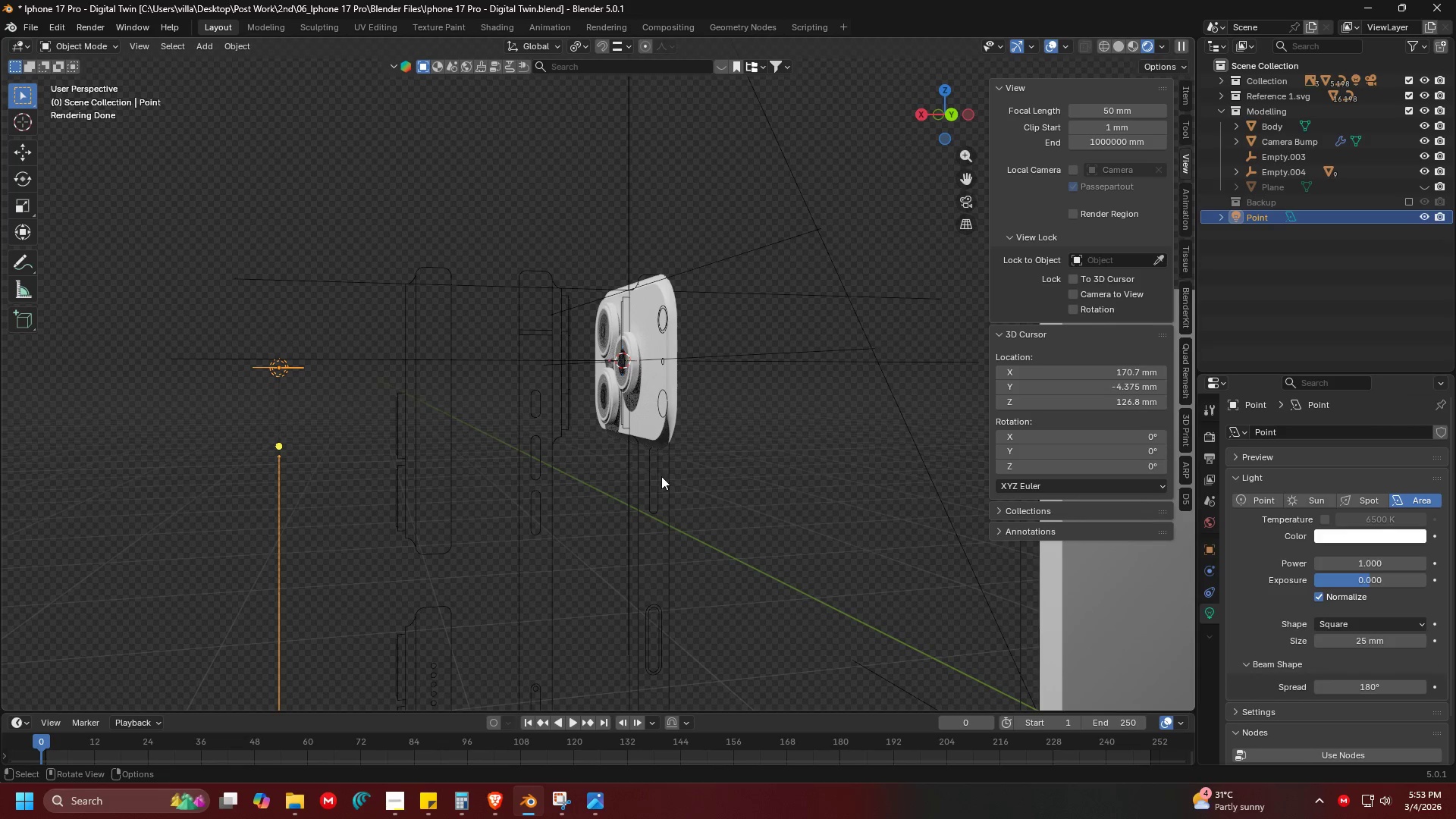 
type(srx90)
 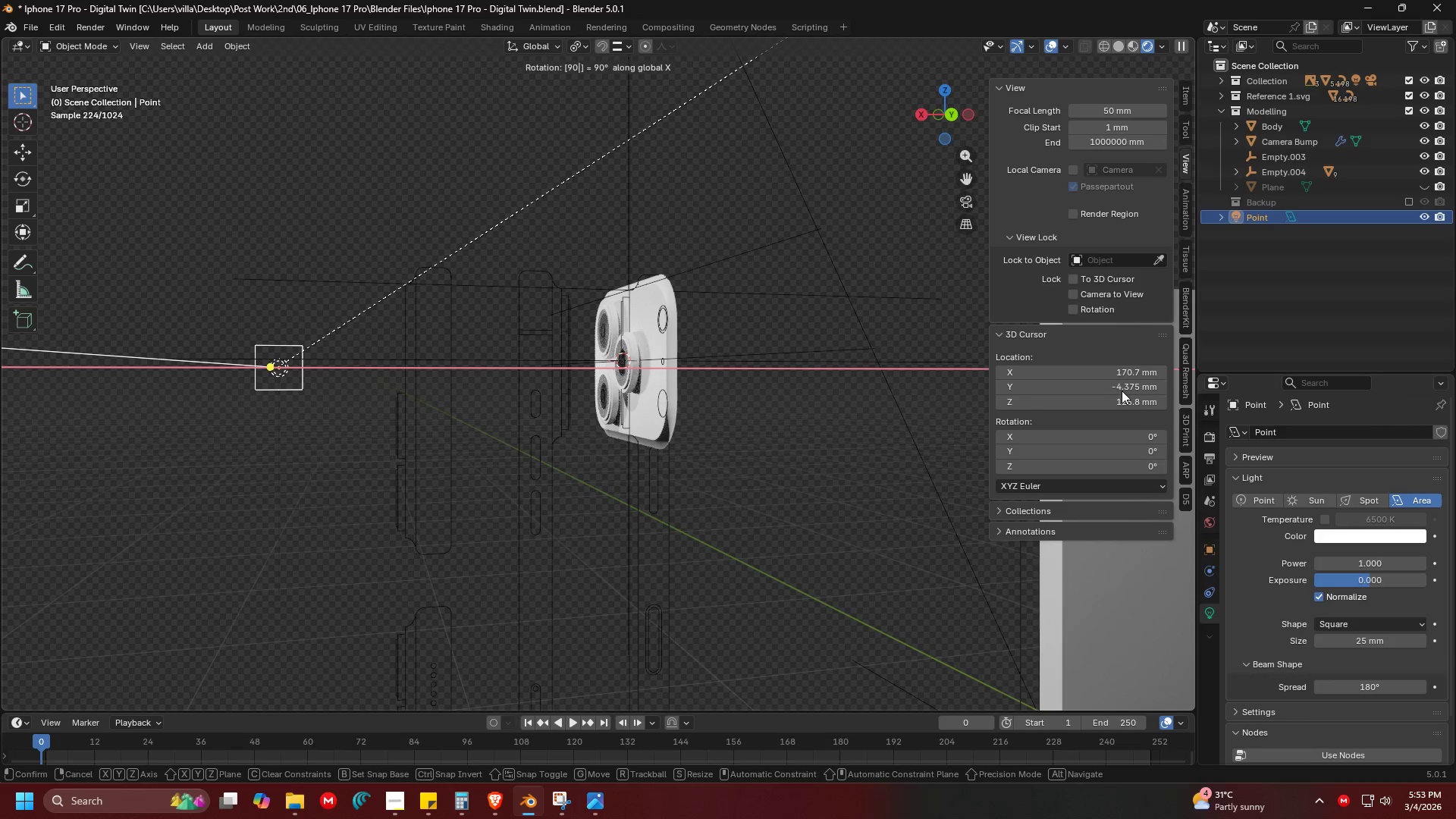 
key(Enter)
 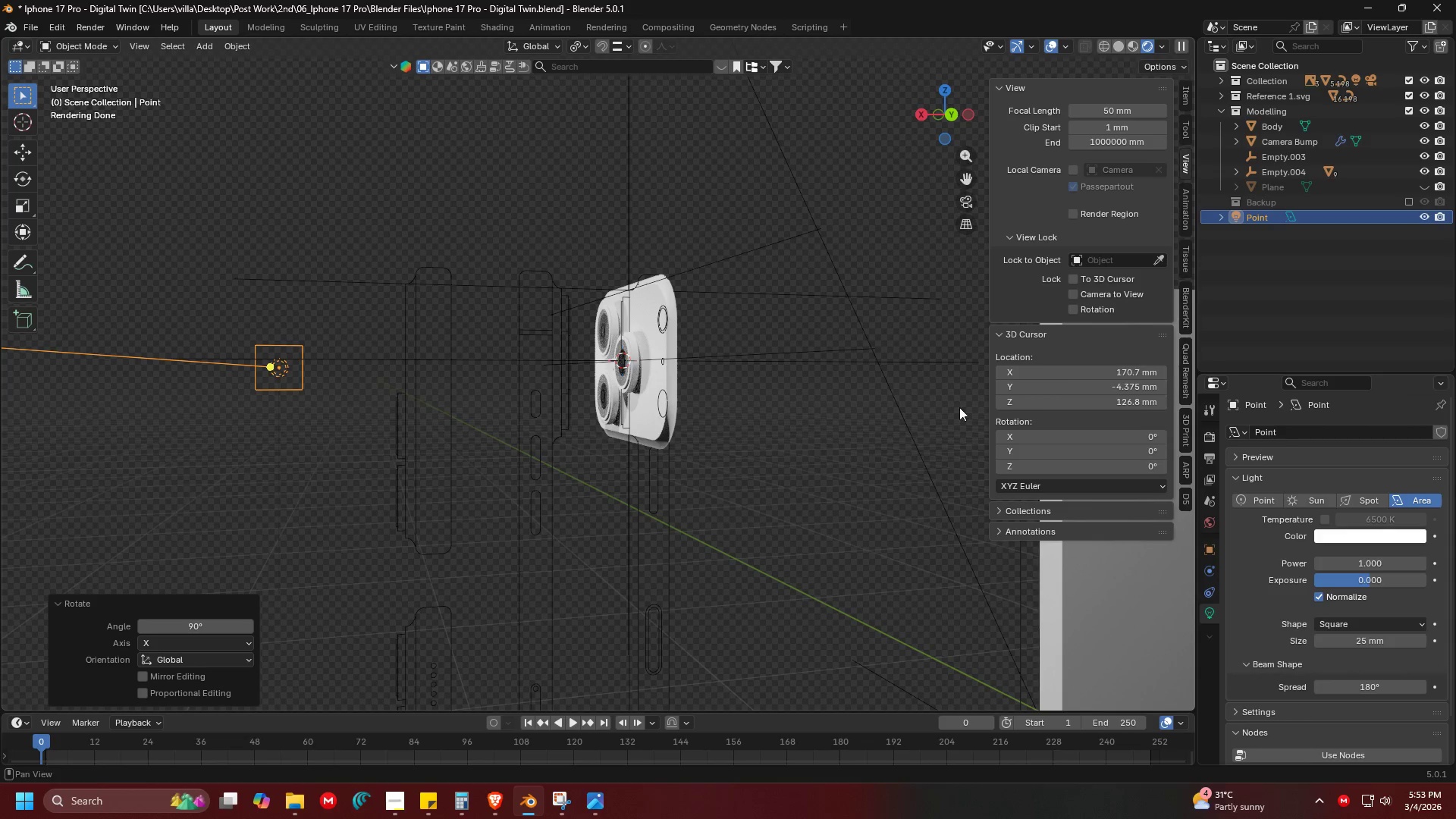 
key(S)
 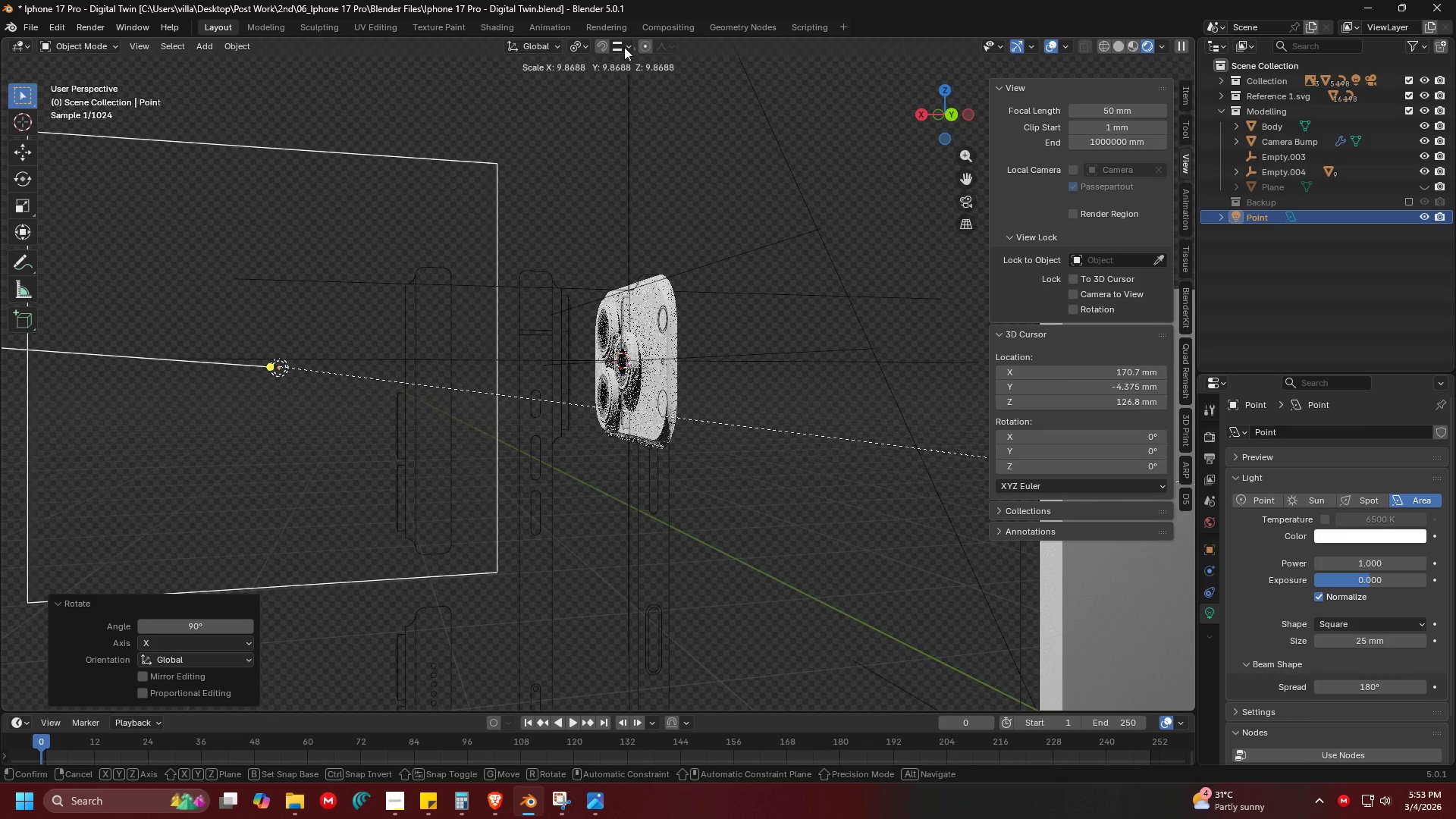 
left_click([1025, 688])
 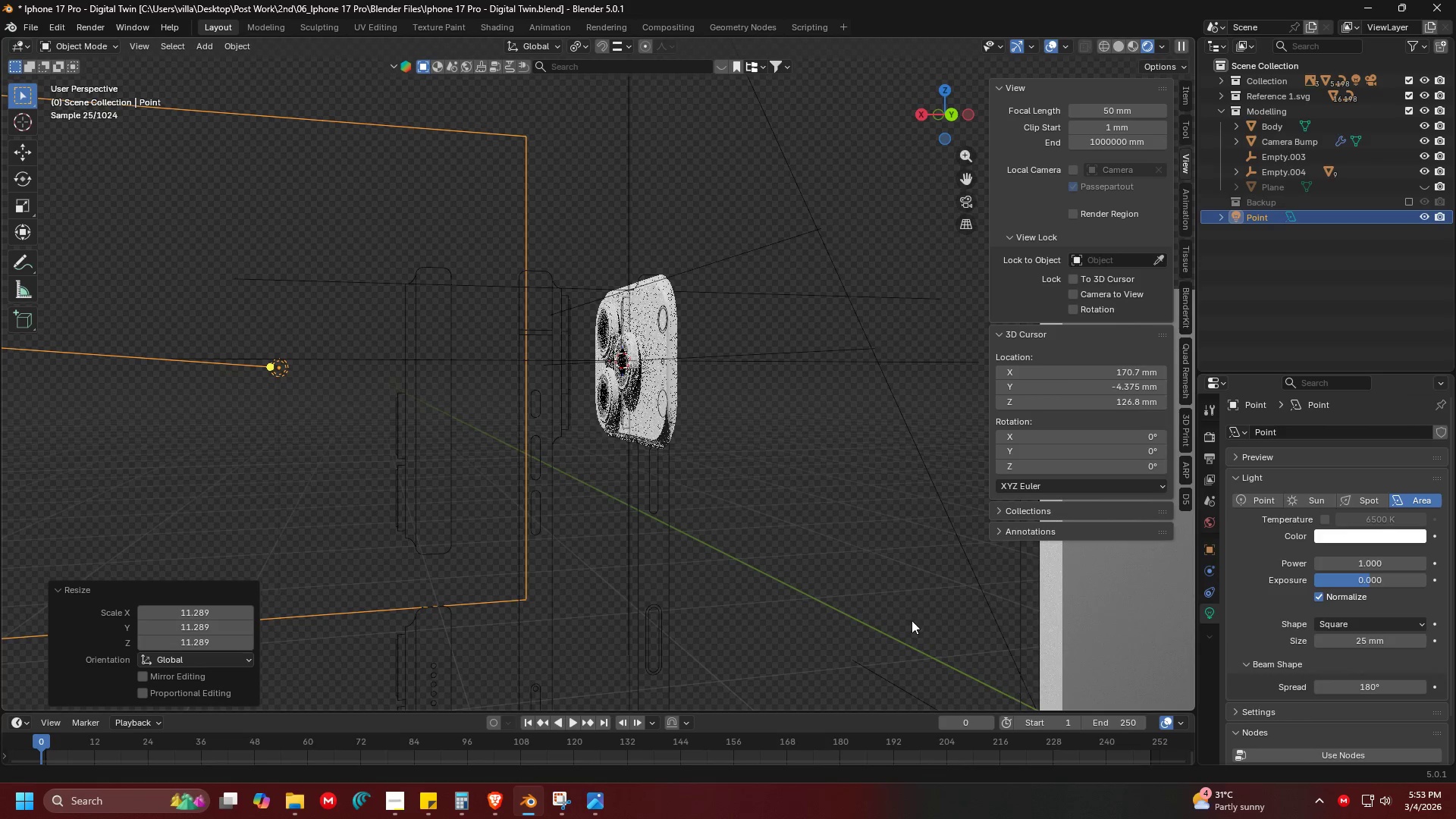 
scroll: coordinate [717, 537], scroll_direction: up, amount: 5.0
 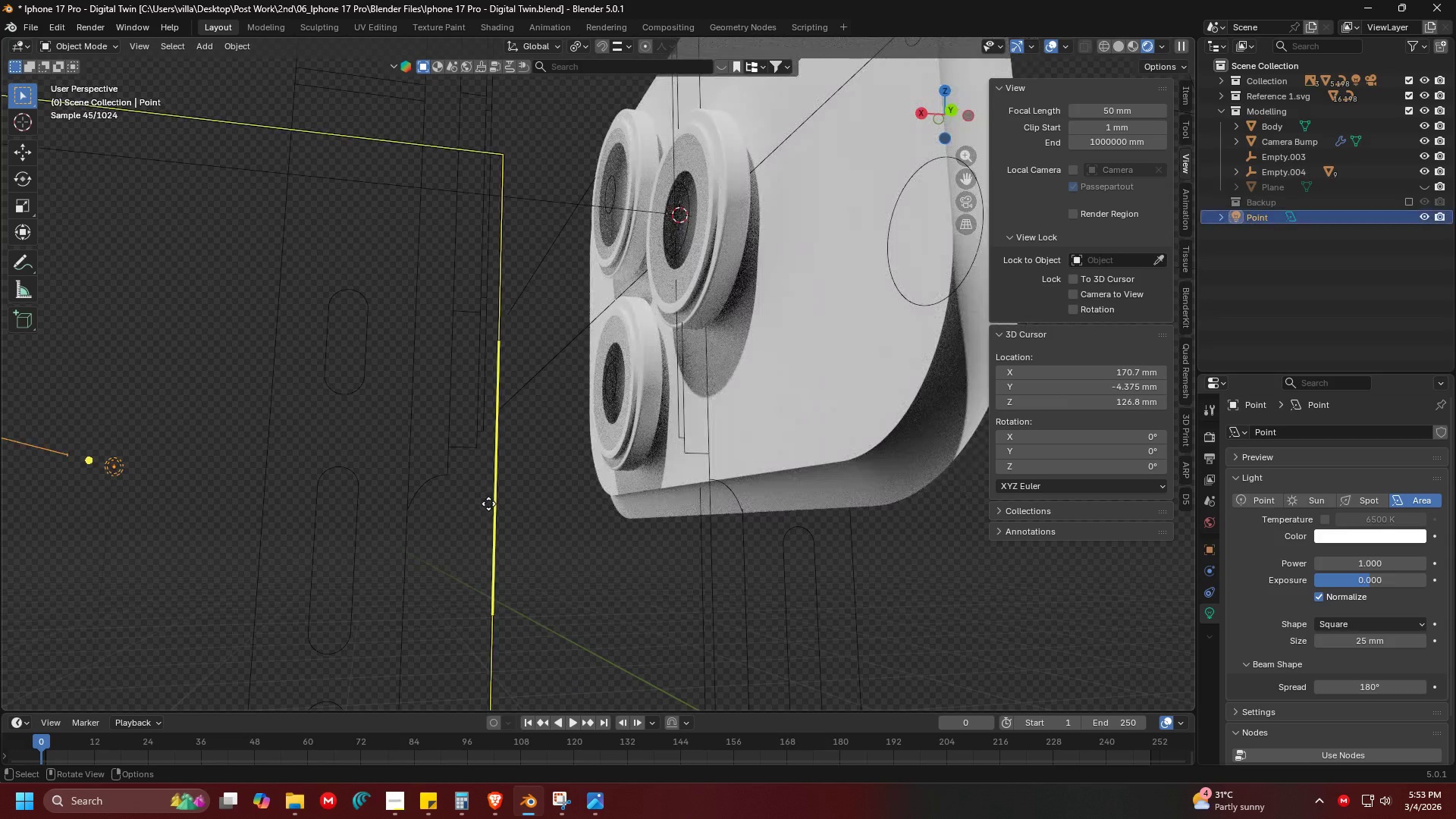 
key(G)
 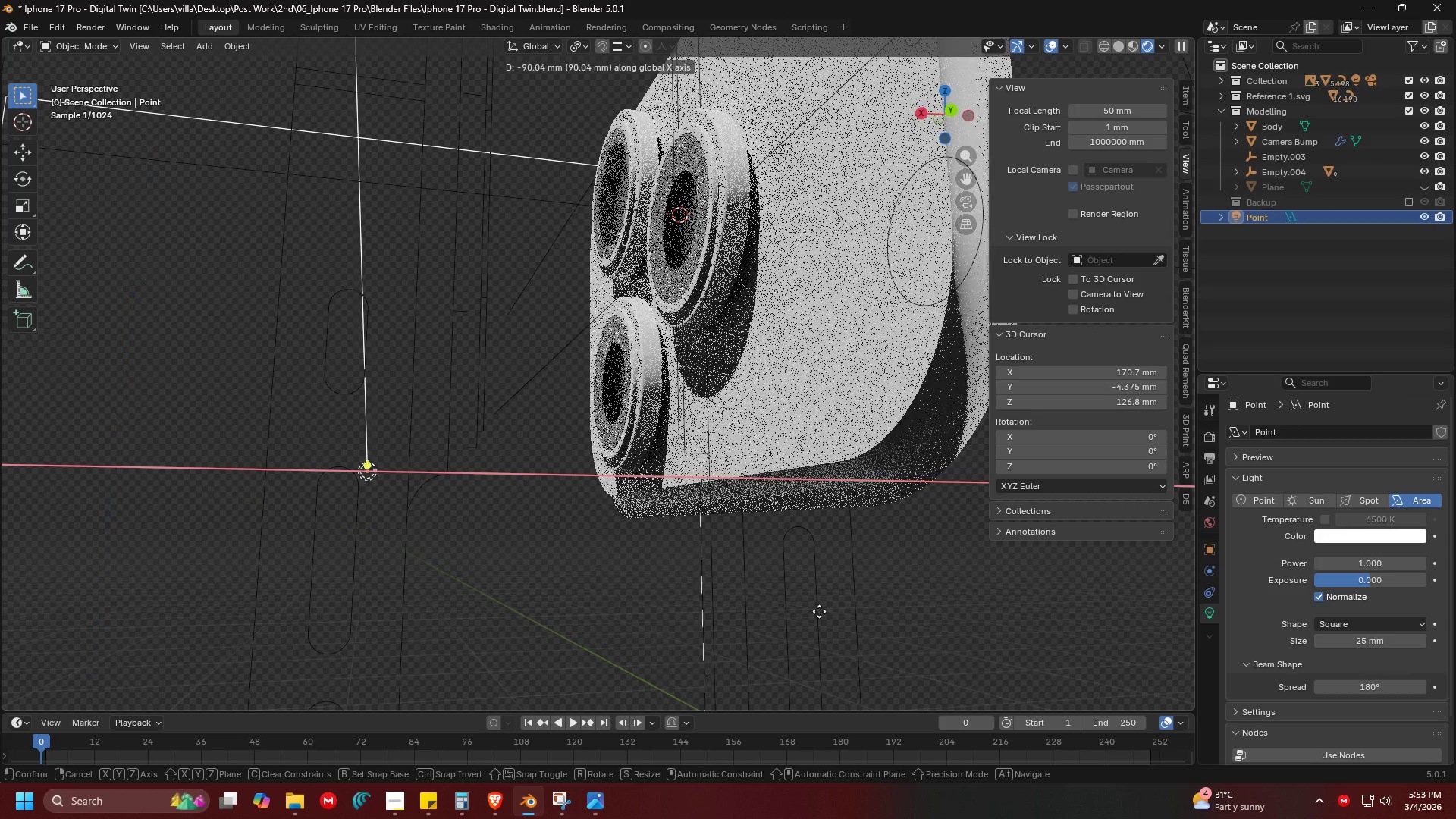 
left_click([887, 610])
 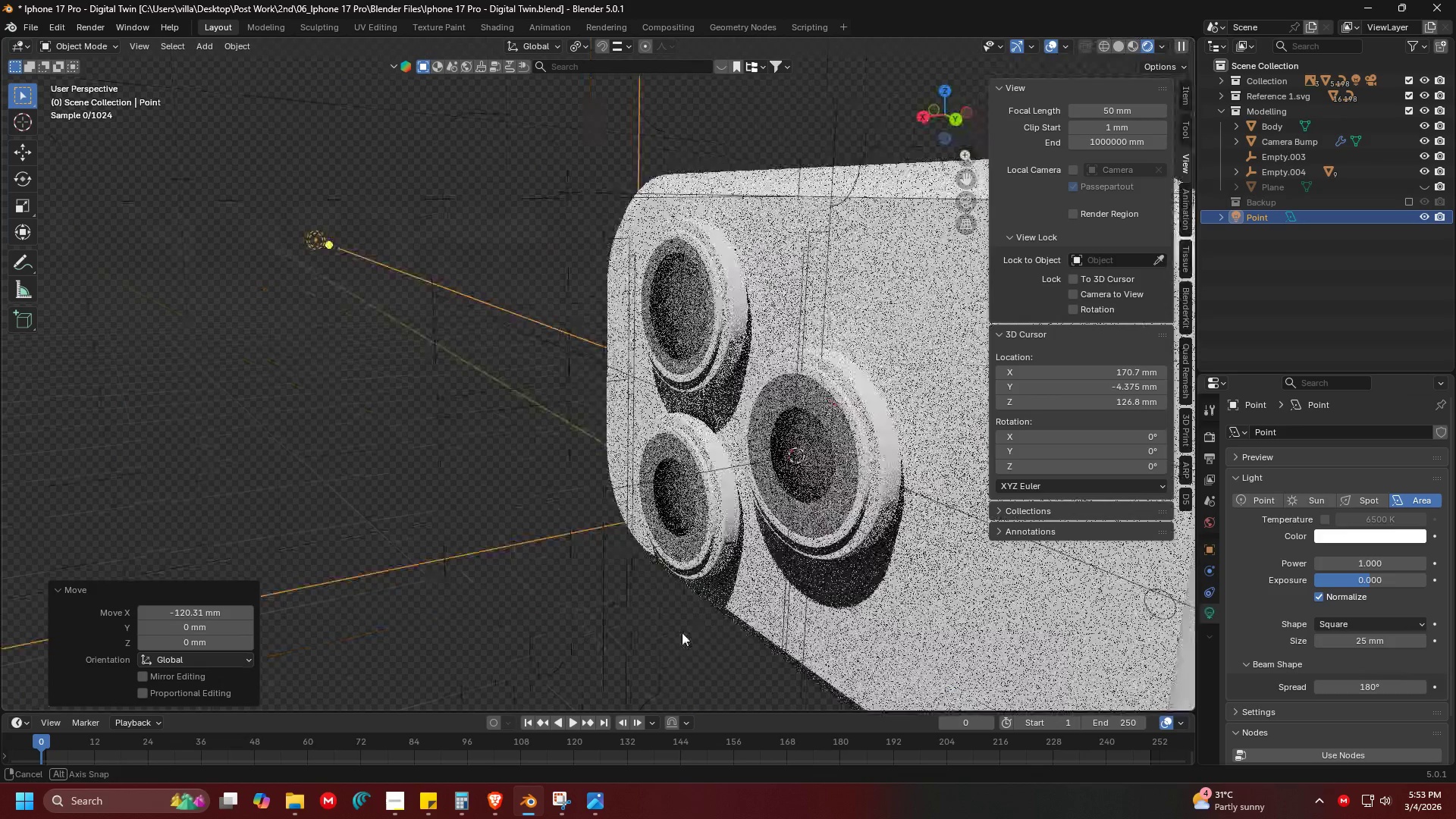 
key(G)
 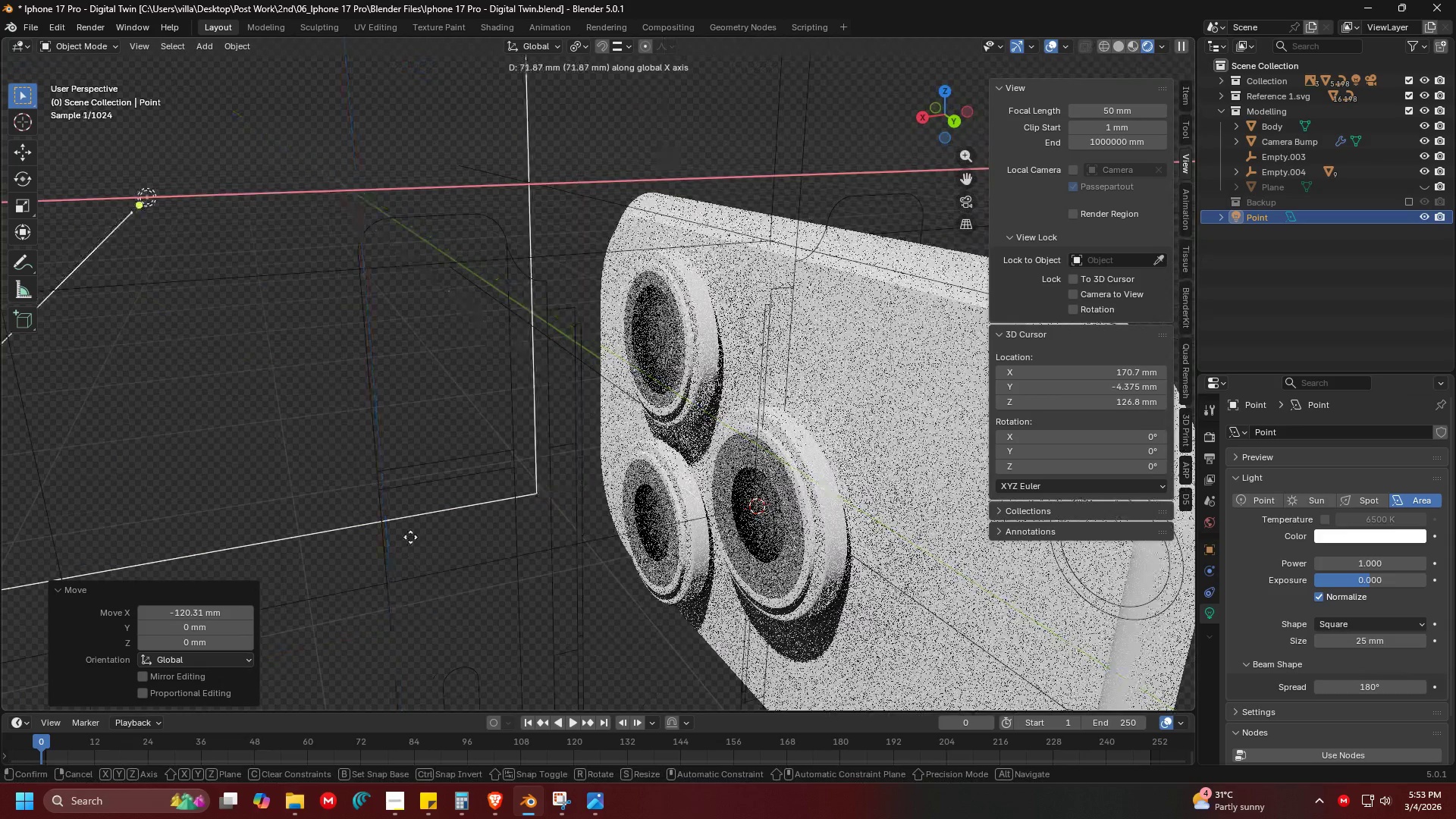 
left_click([391, 538])
 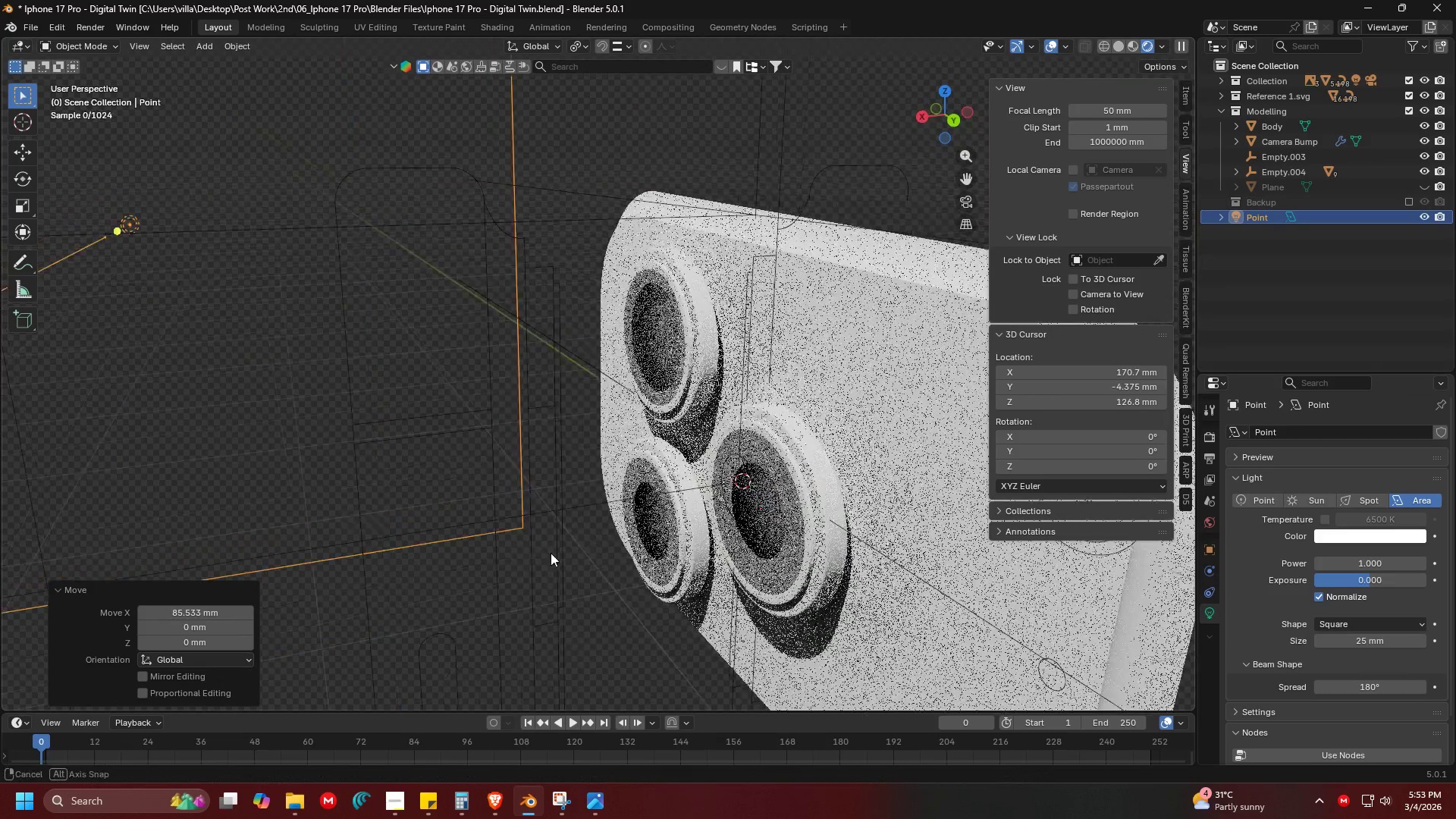 
scroll: coordinate [533, 517], scroll_direction: up, amount: 3.0
 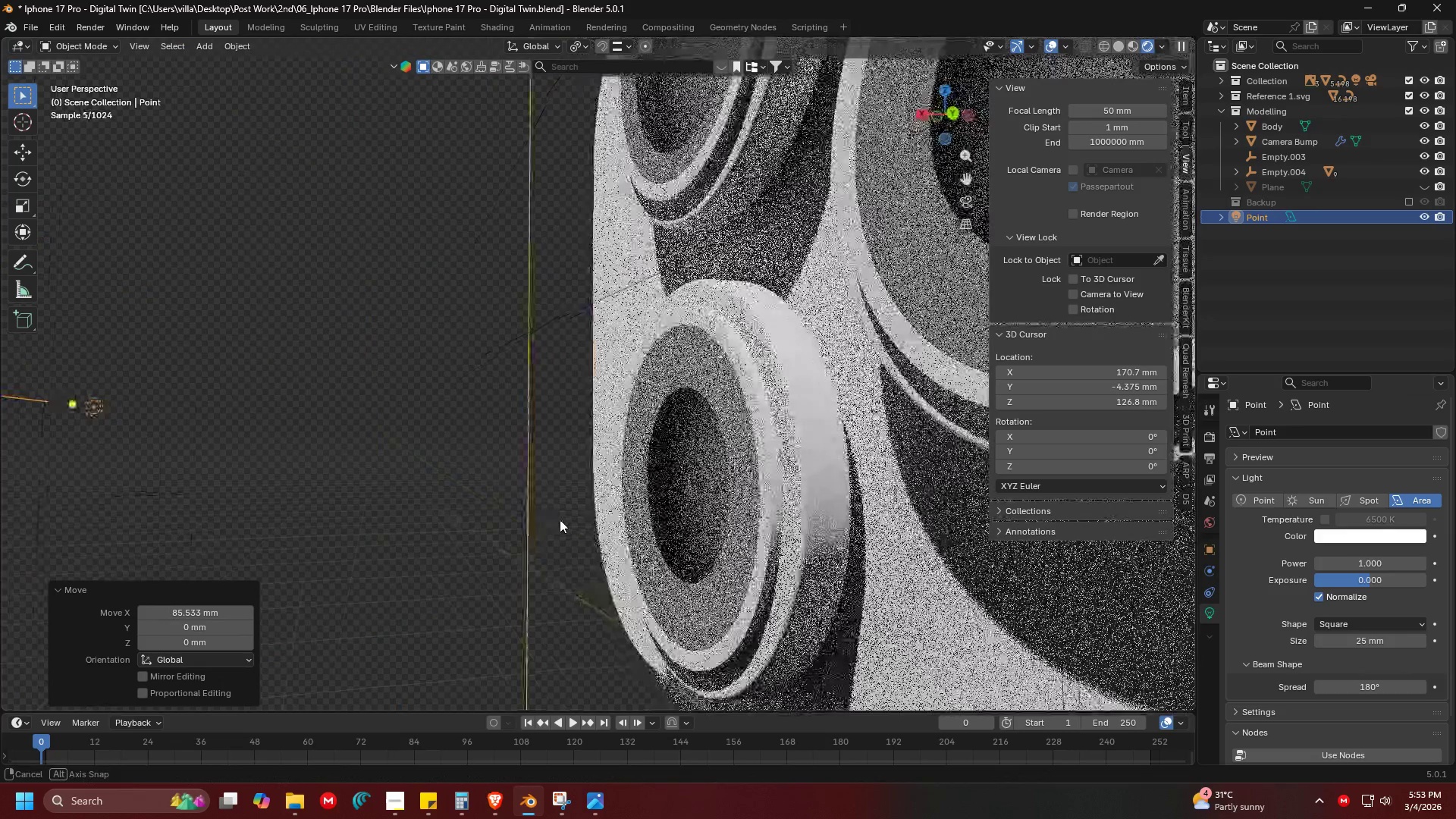 
left_click([716, 491])
 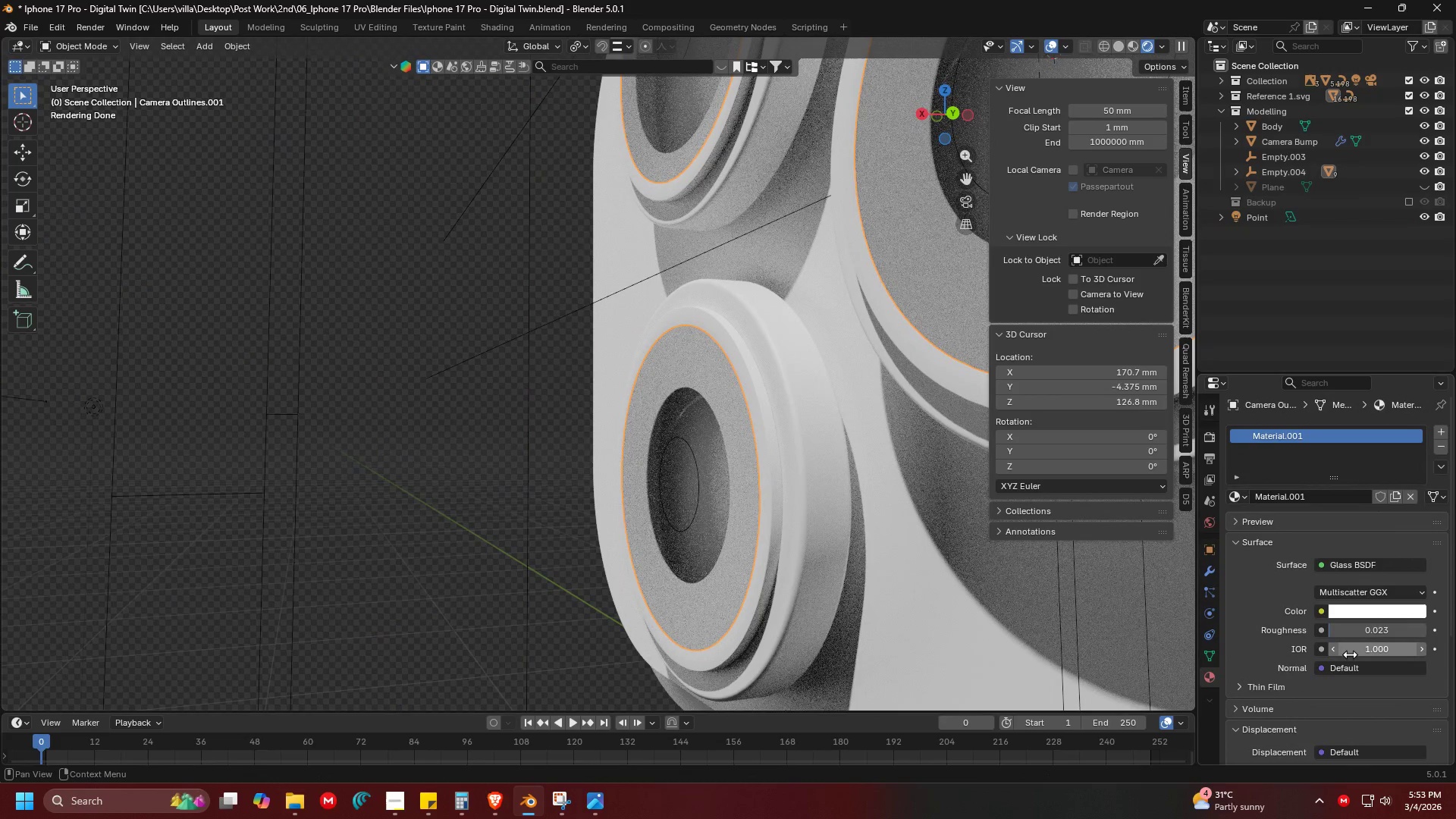 
left_click_drag(start_coordinate=[1360, 654], to_coordinate=[199, 195])
 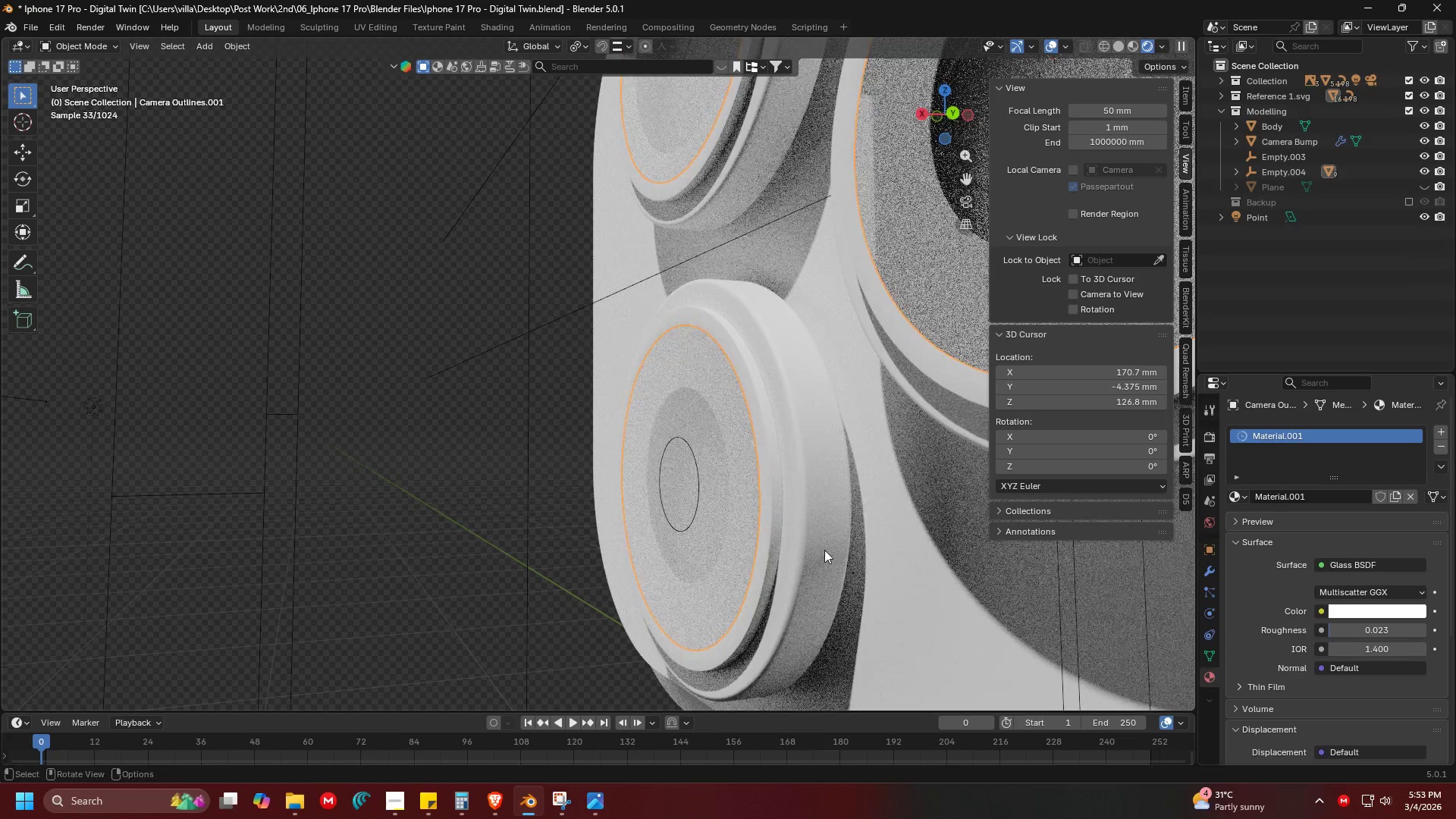 
scroll: coordinate [748, 542], scroll_direction: down, amount: 1.0
 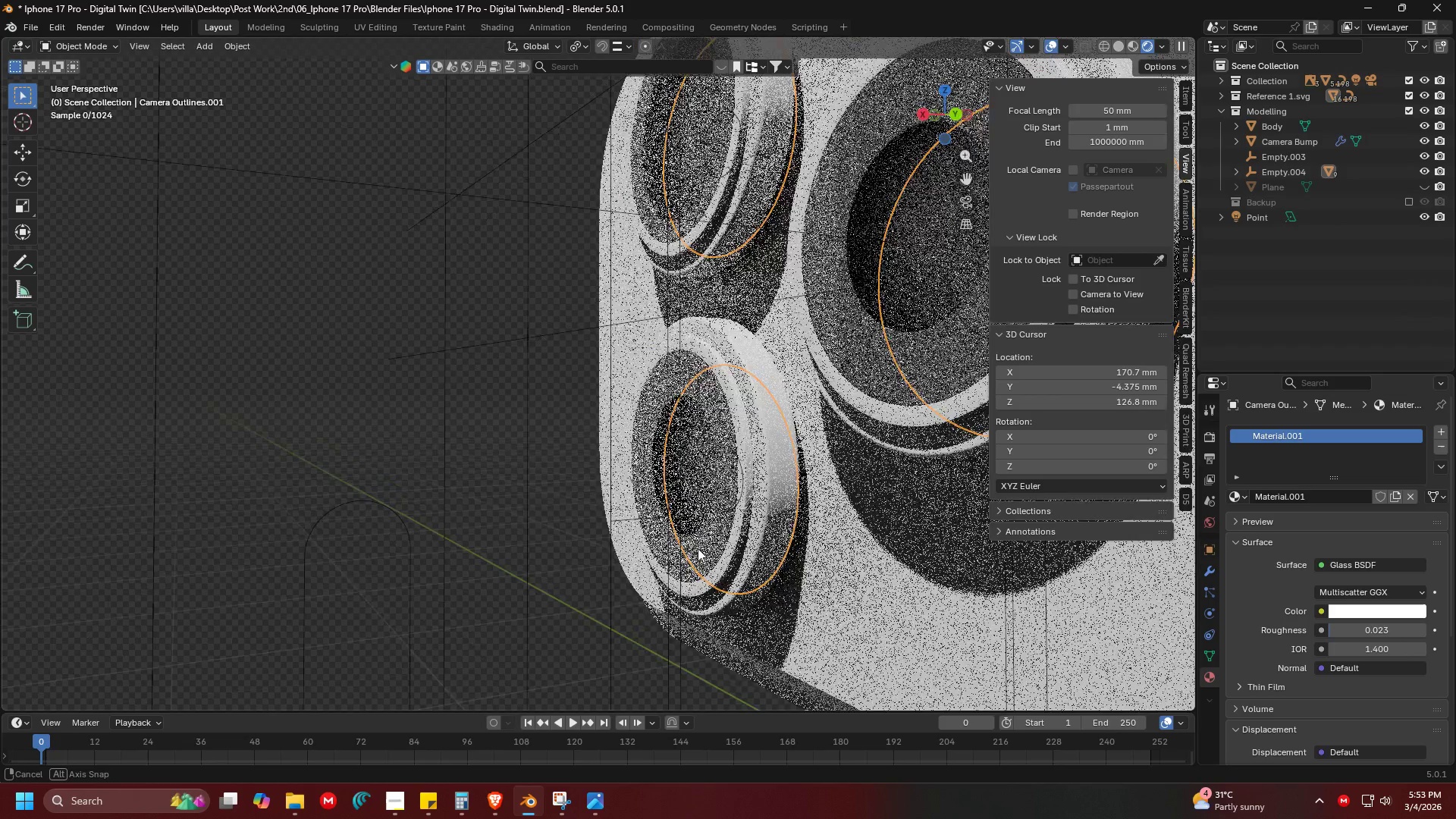 
key(Shift+ShiftLeft)
 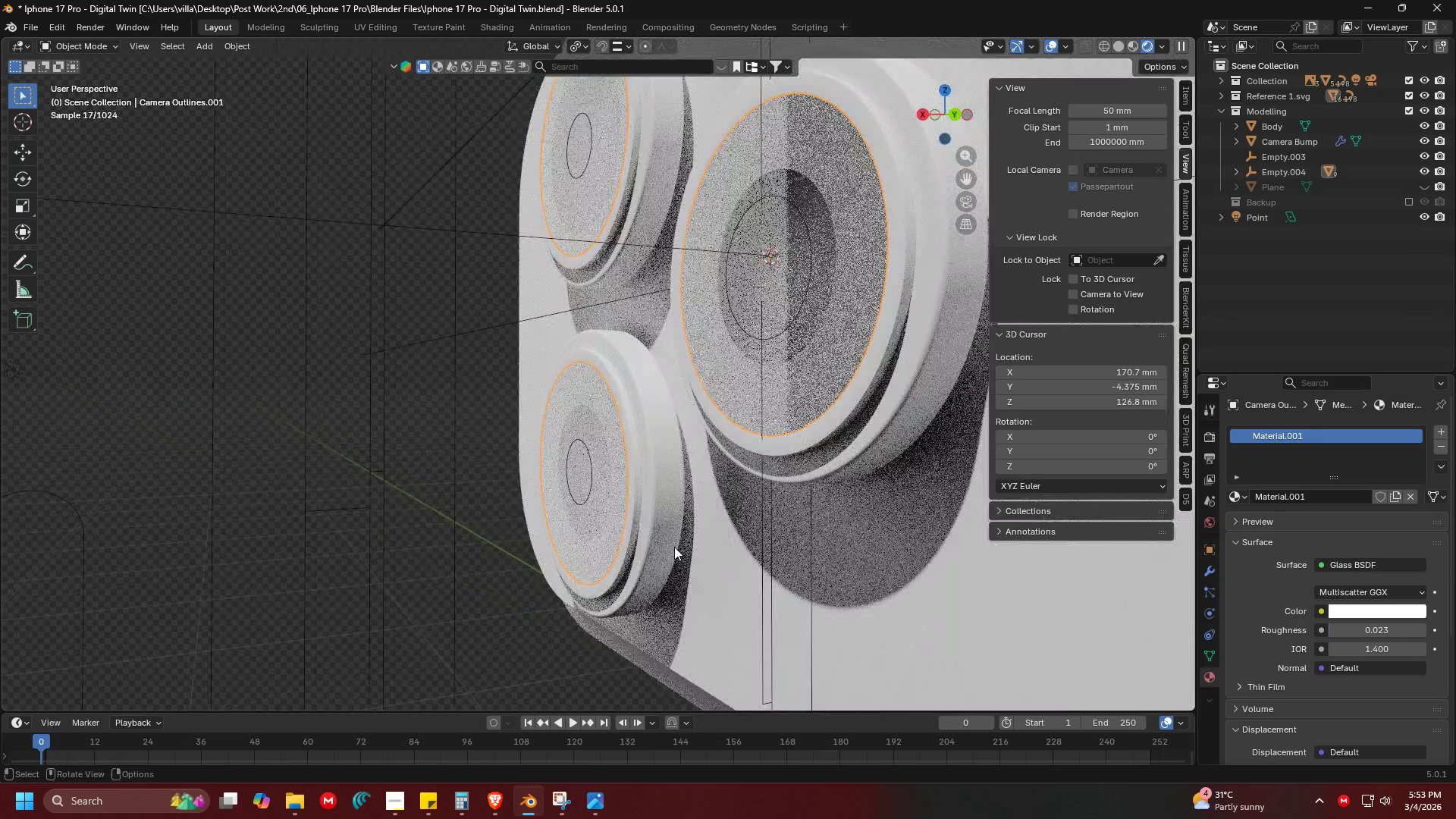 
left_click([320, 420])
 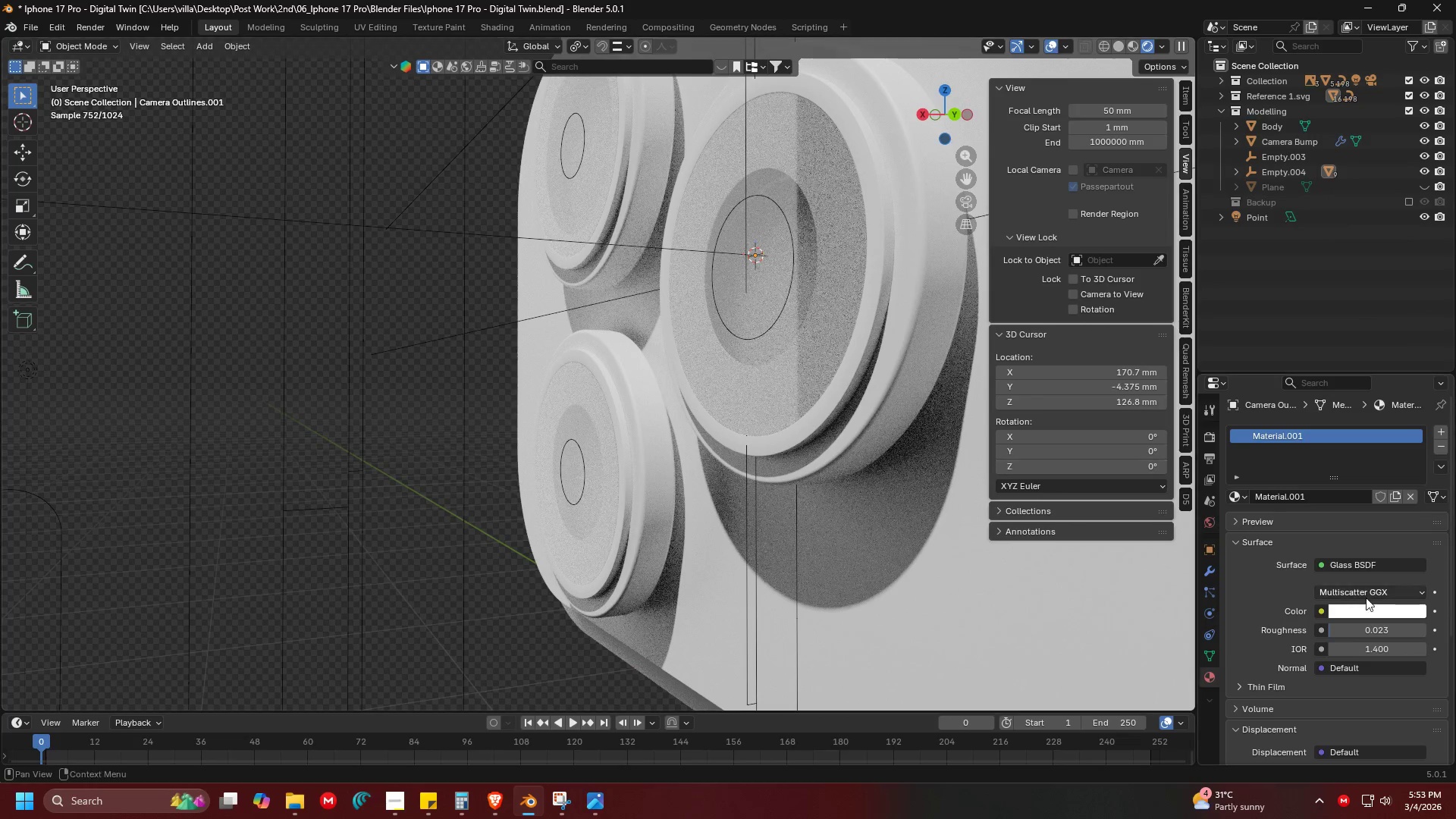 
left_click([1382, 653])
 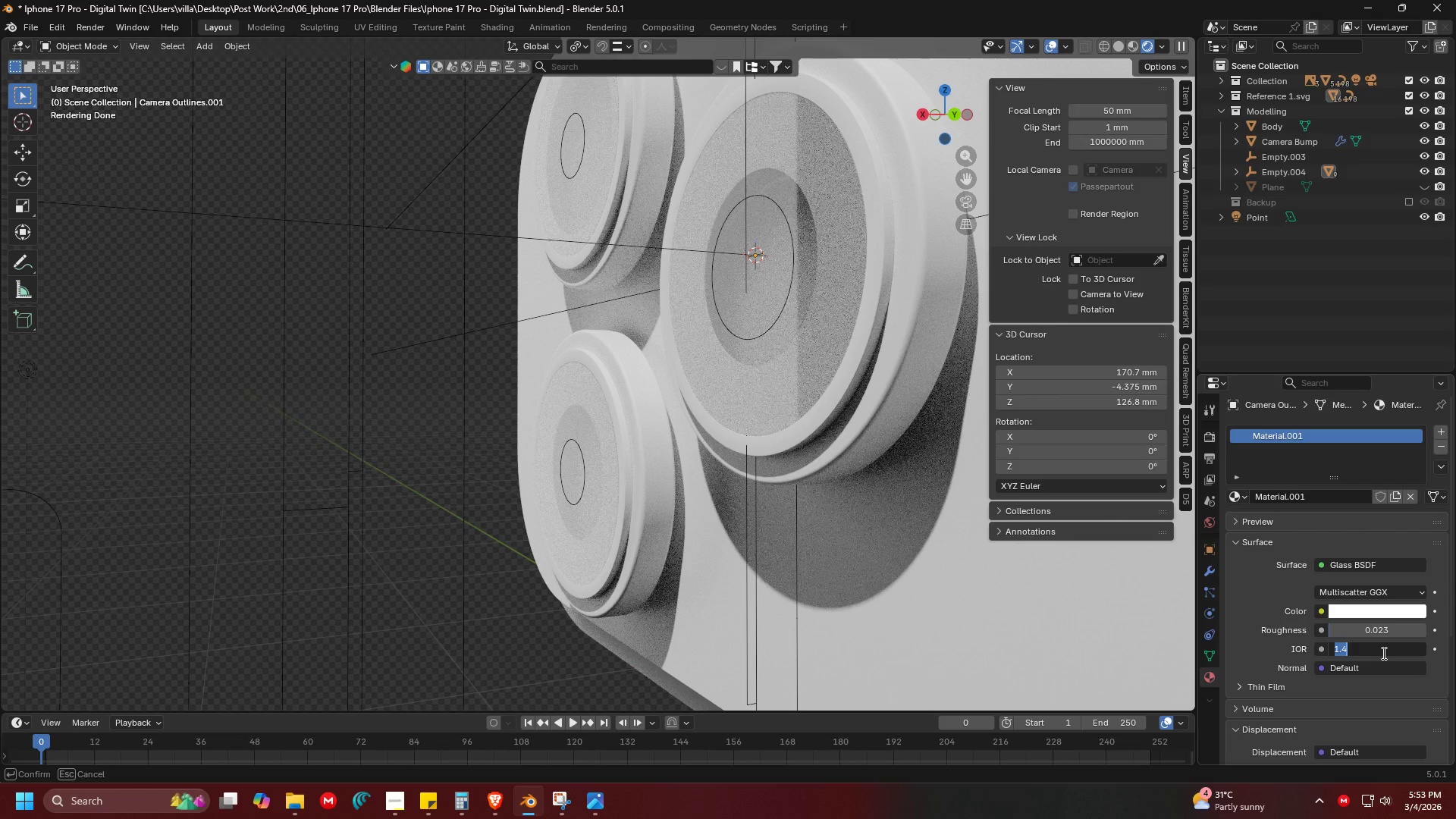 
key(1)
 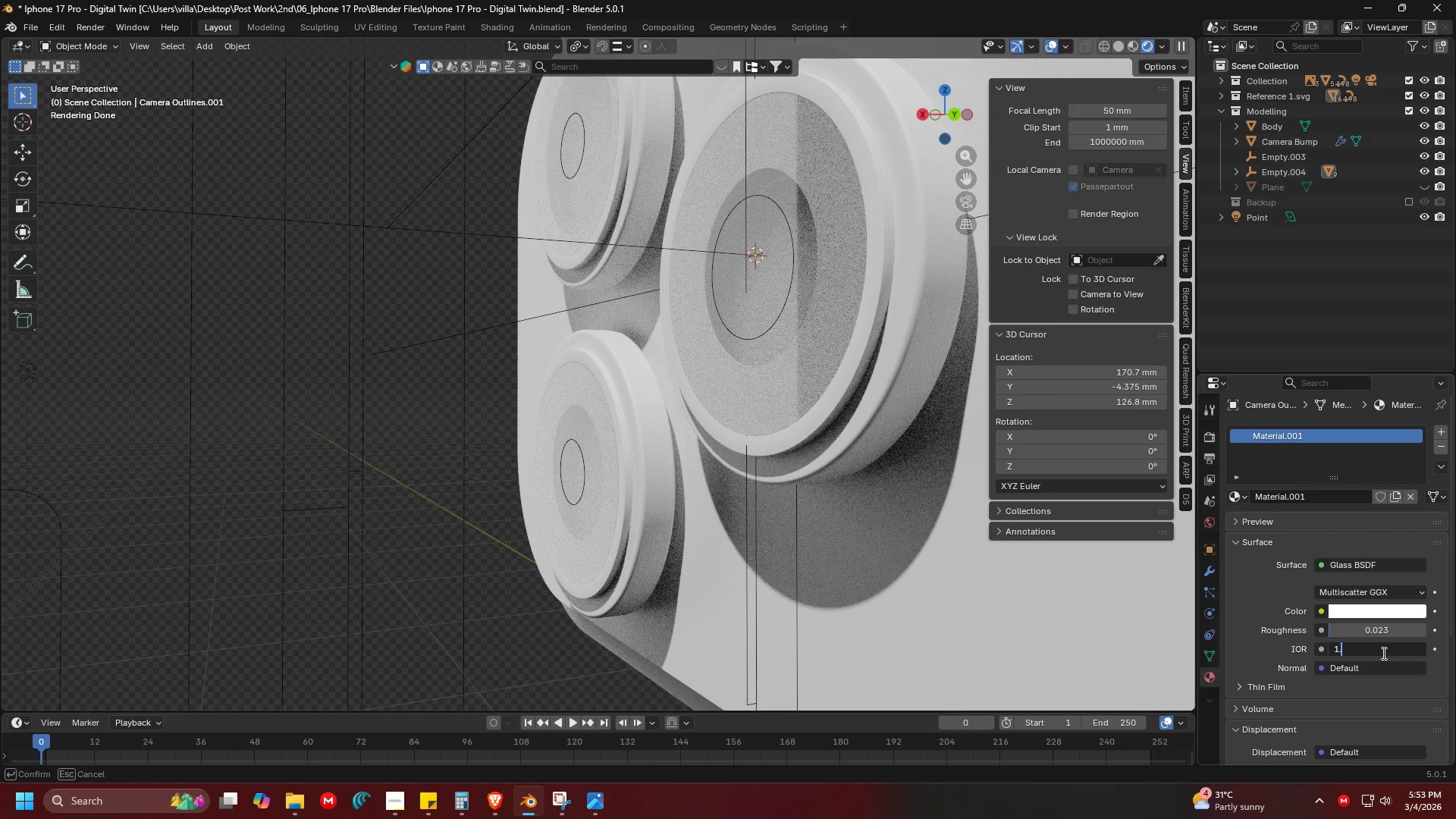 
key(Period)
 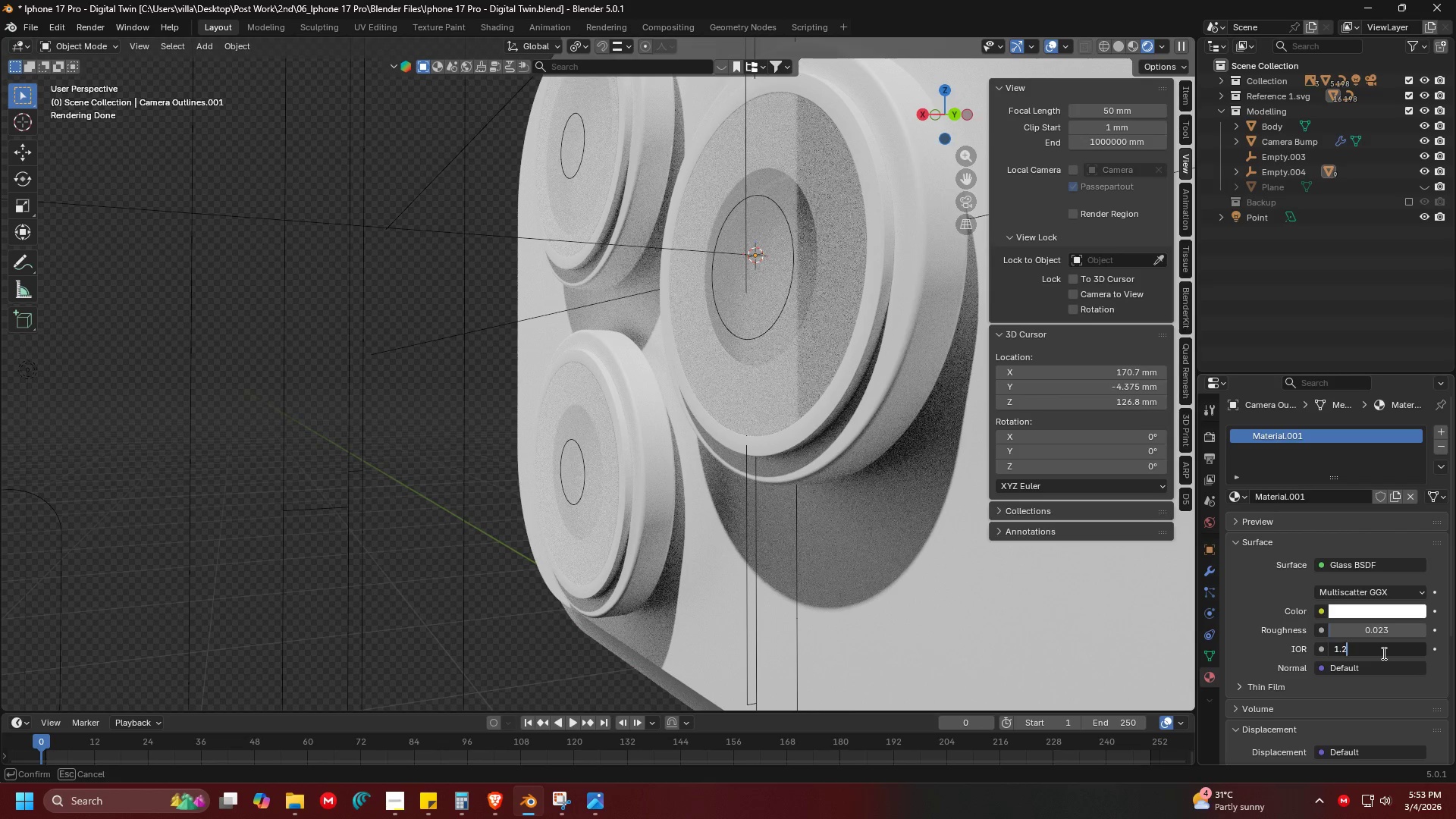 
key(2)
 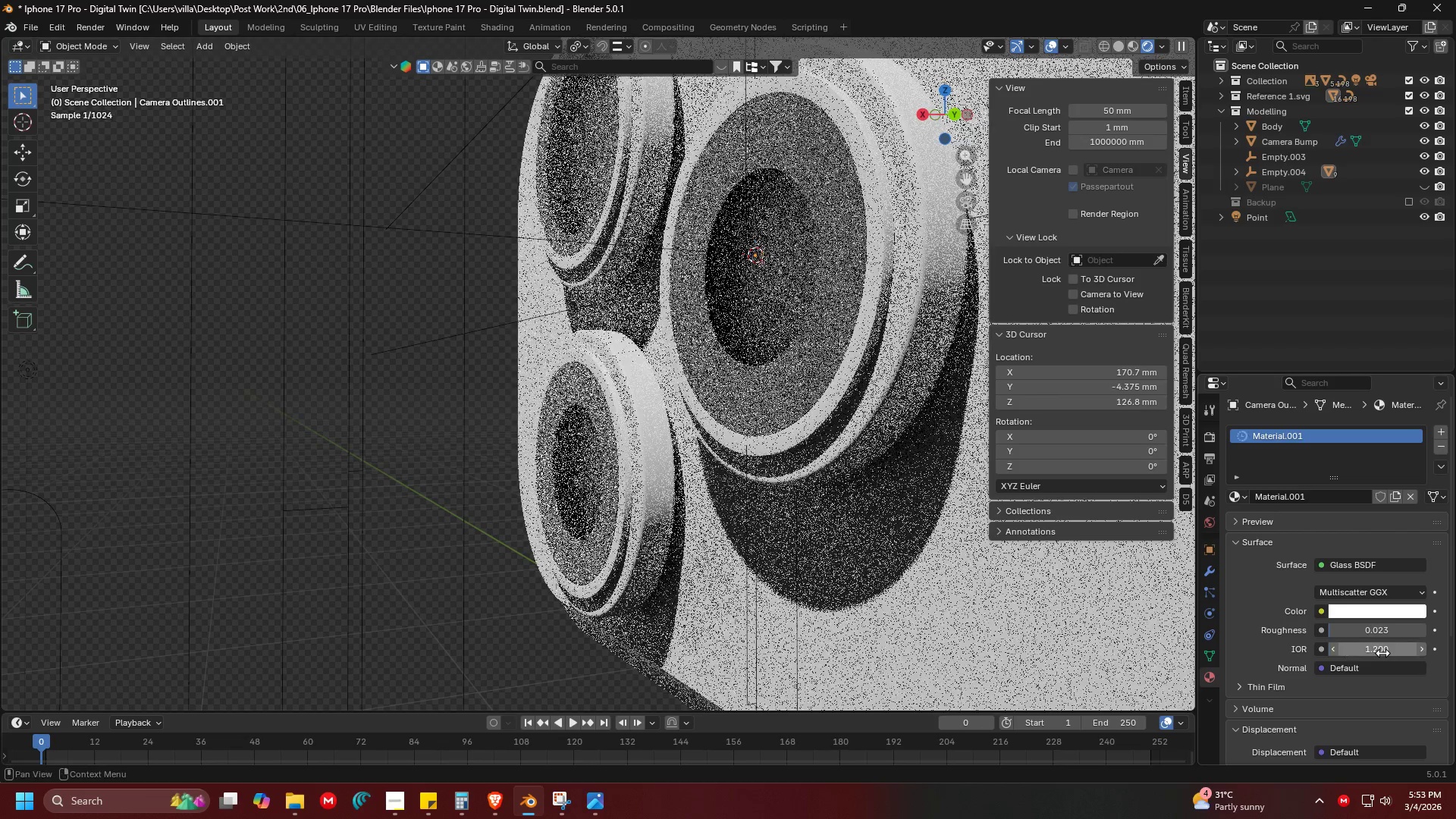 
key(Enter)
 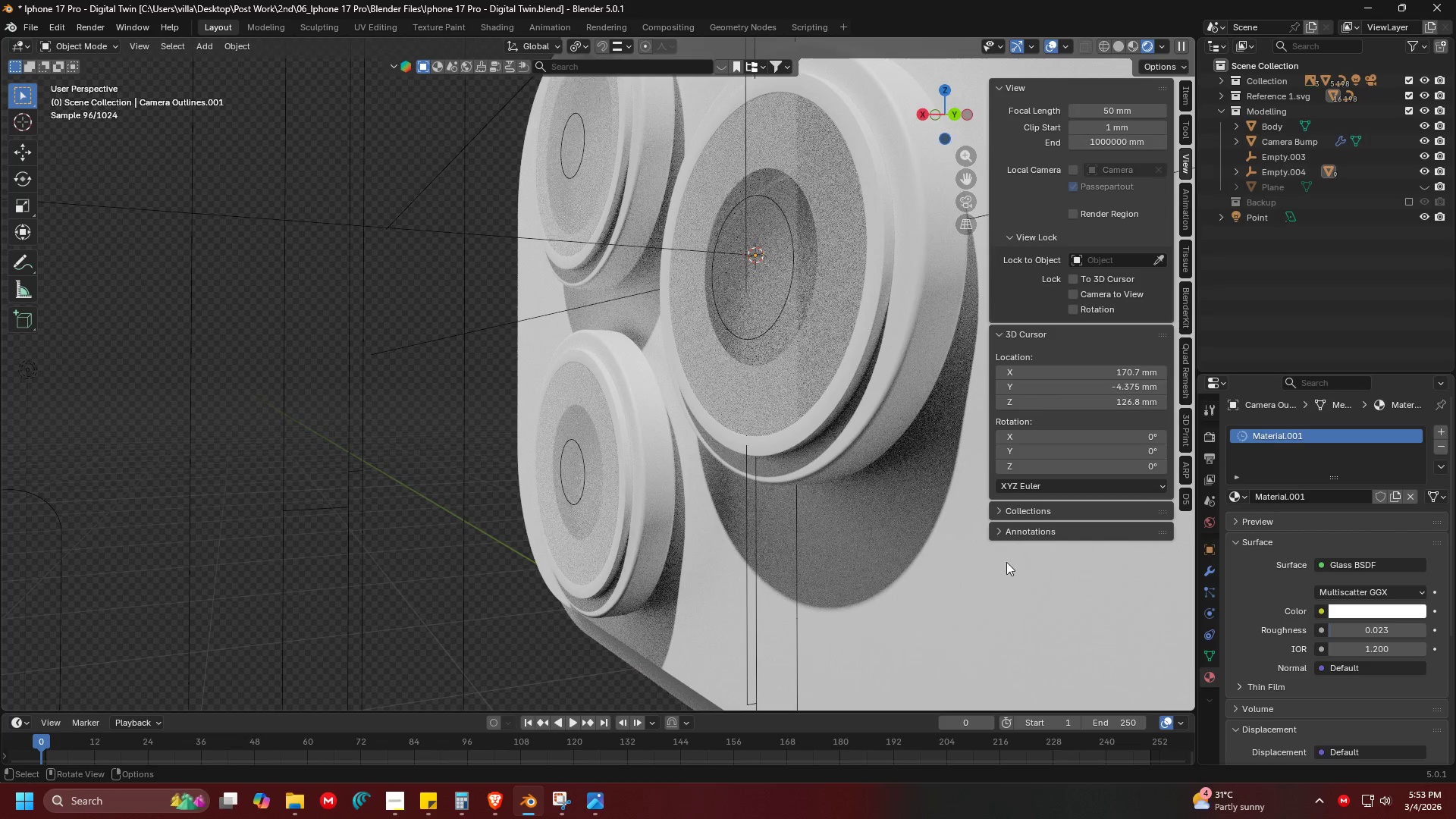 
left_click([1355, 646])
 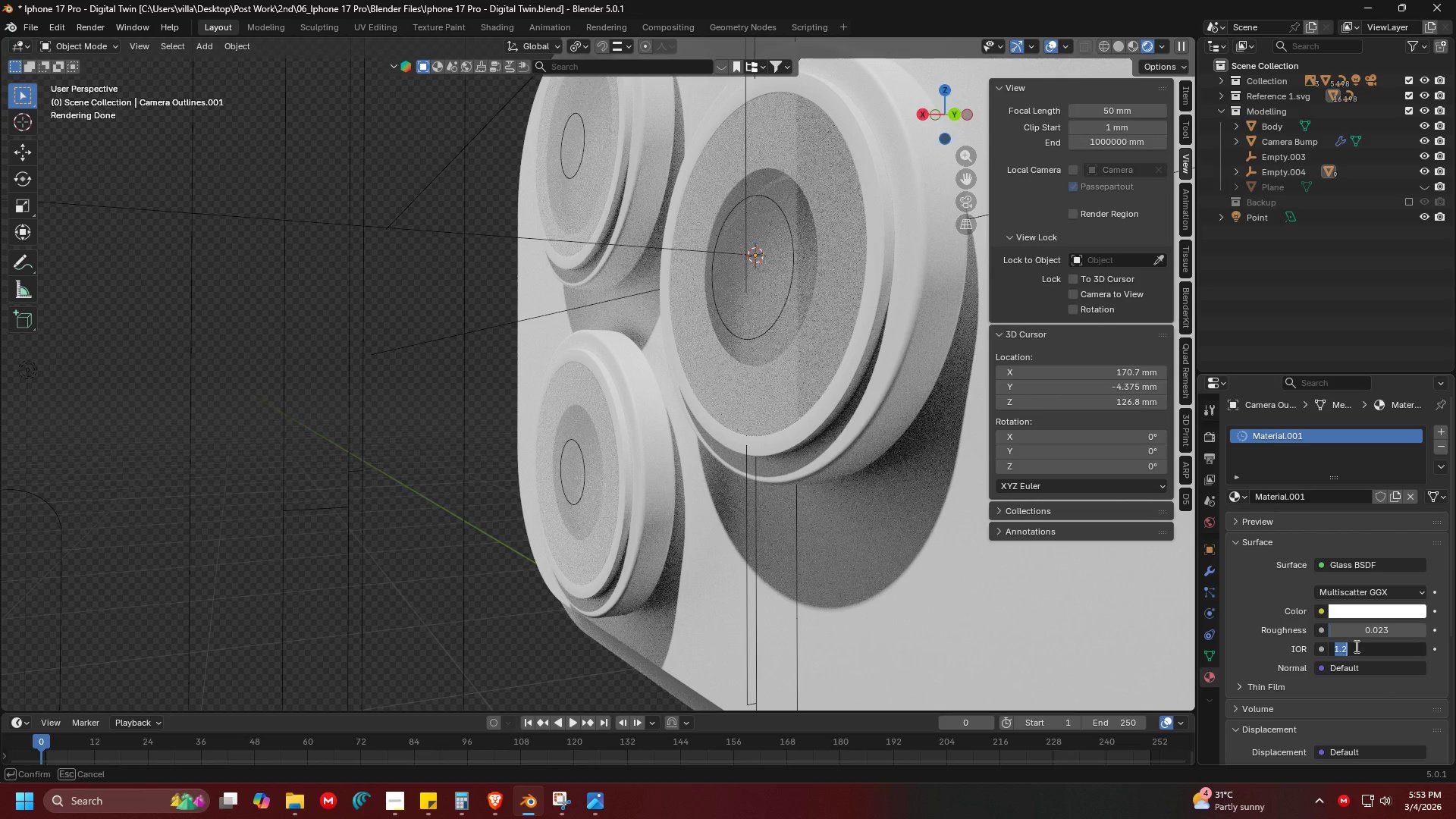 
key(1)
 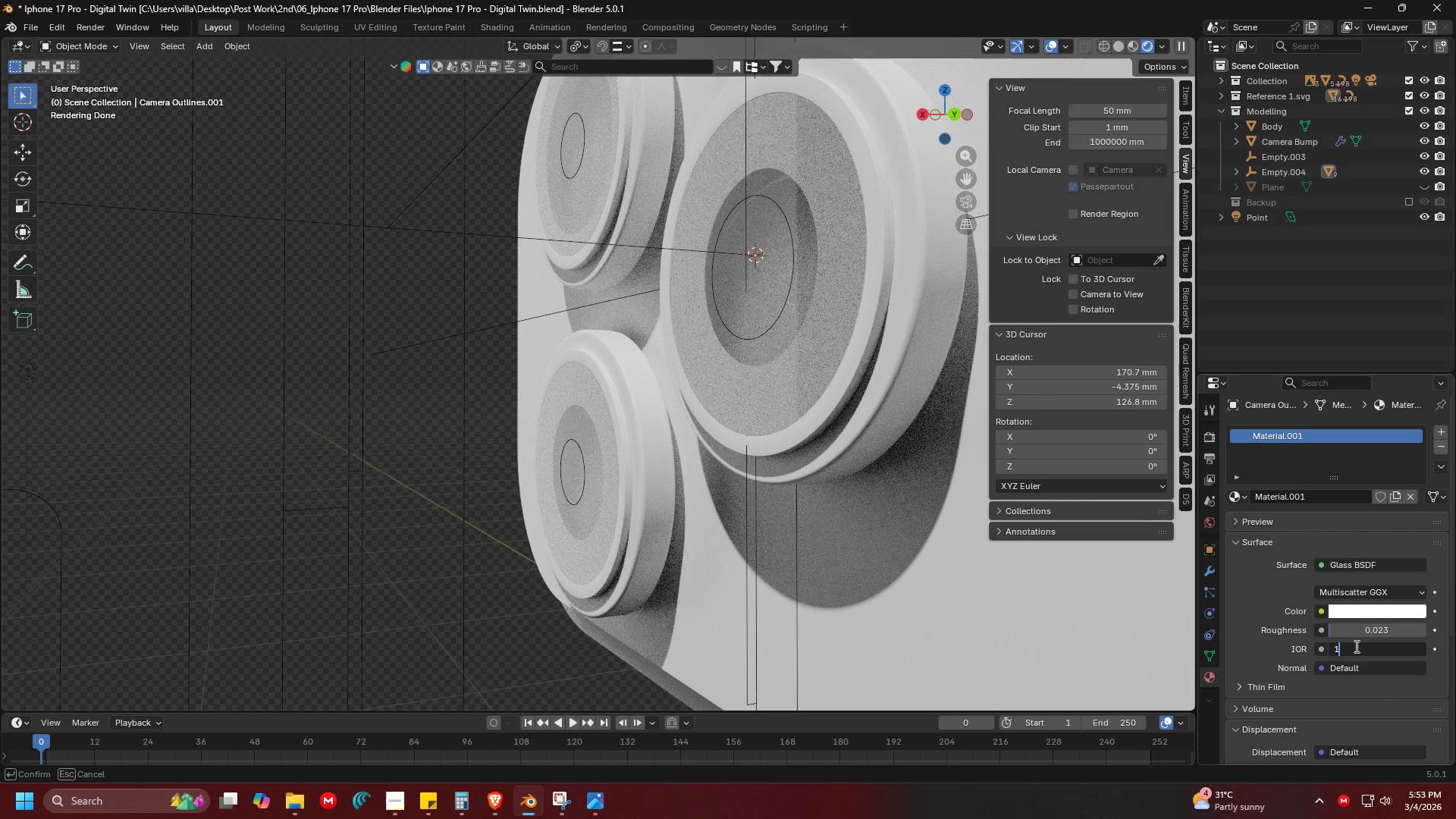 
key(Backslash)
 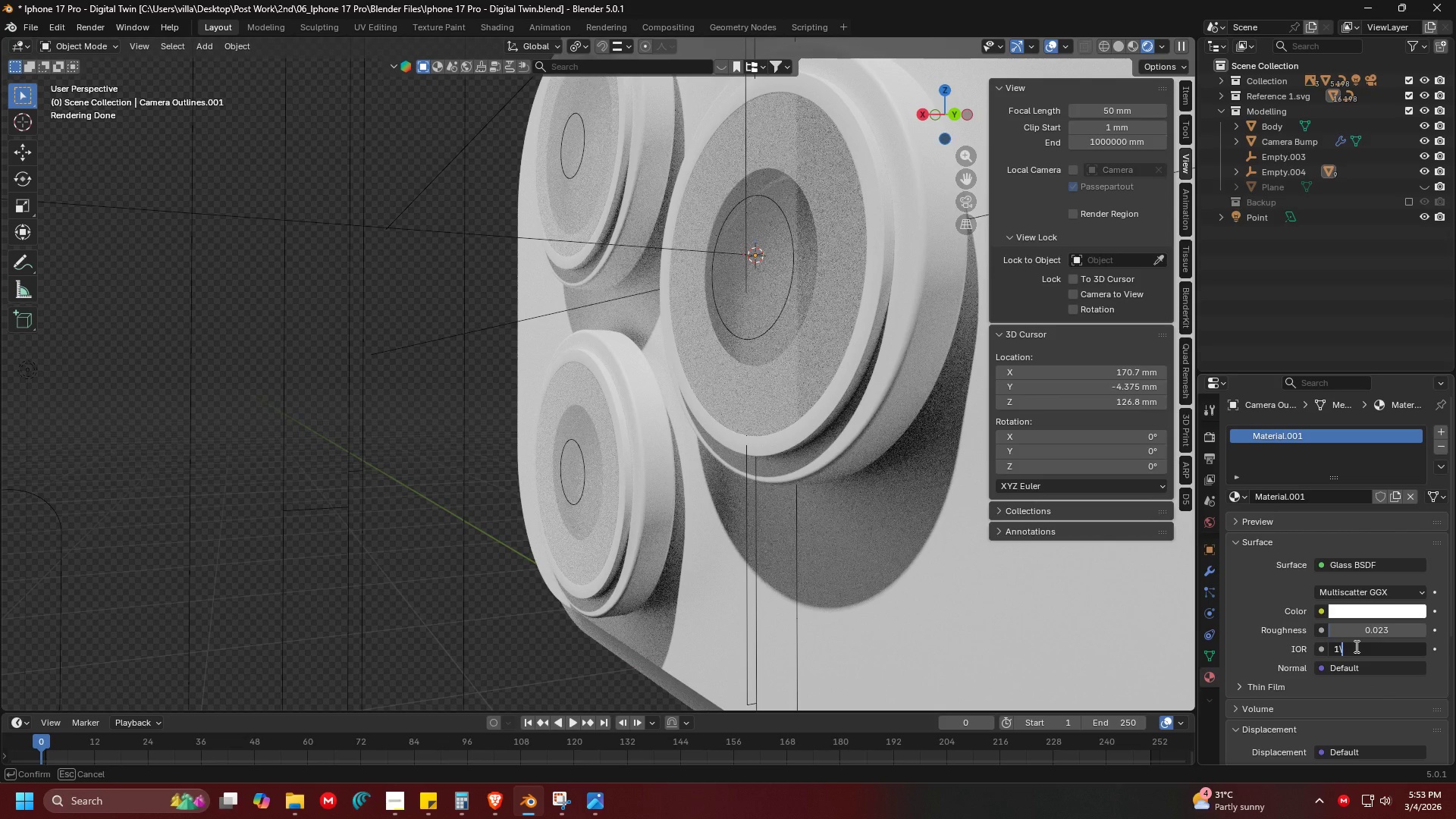 
key(Enter)
 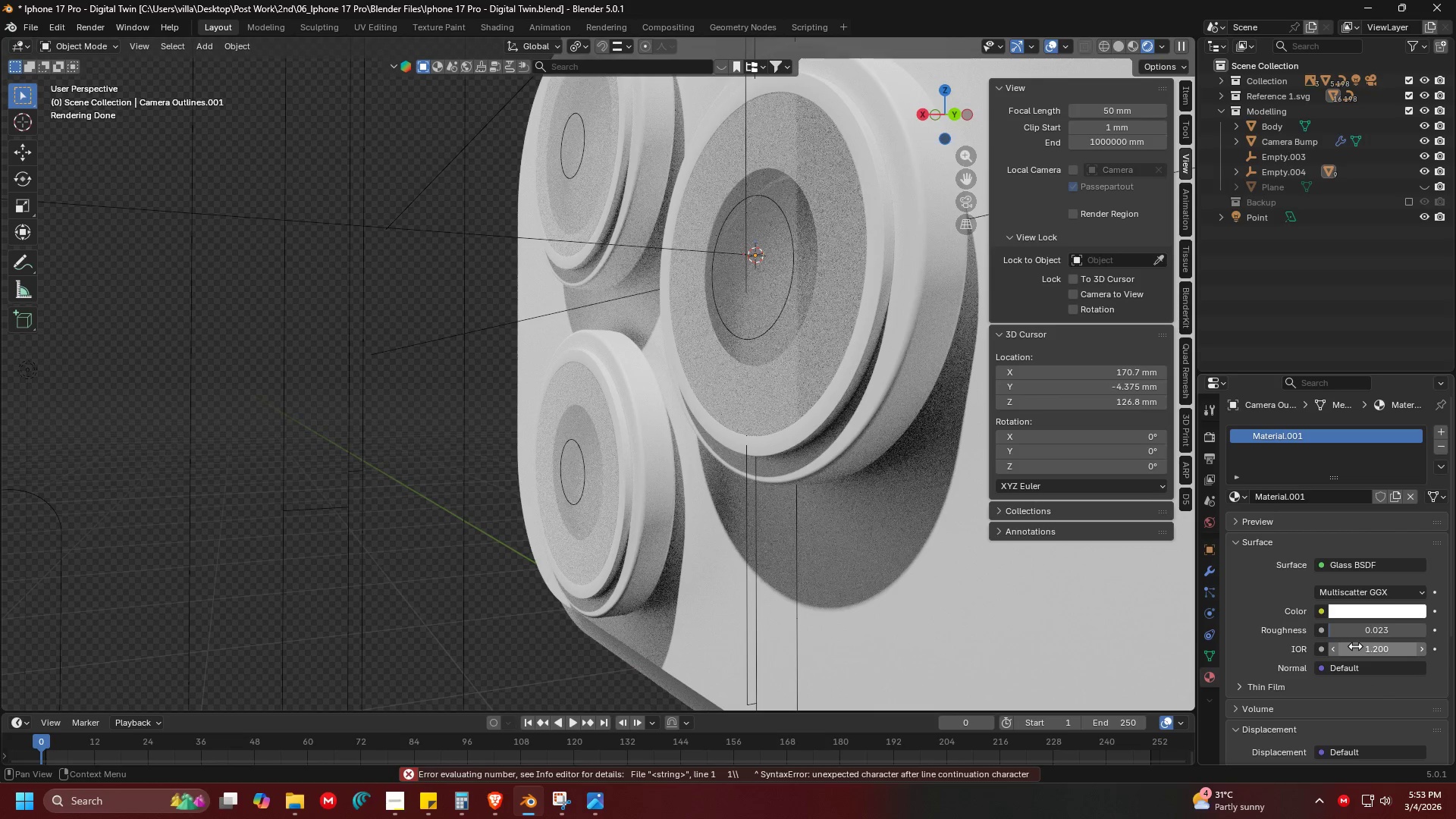 
key(Backslash)
 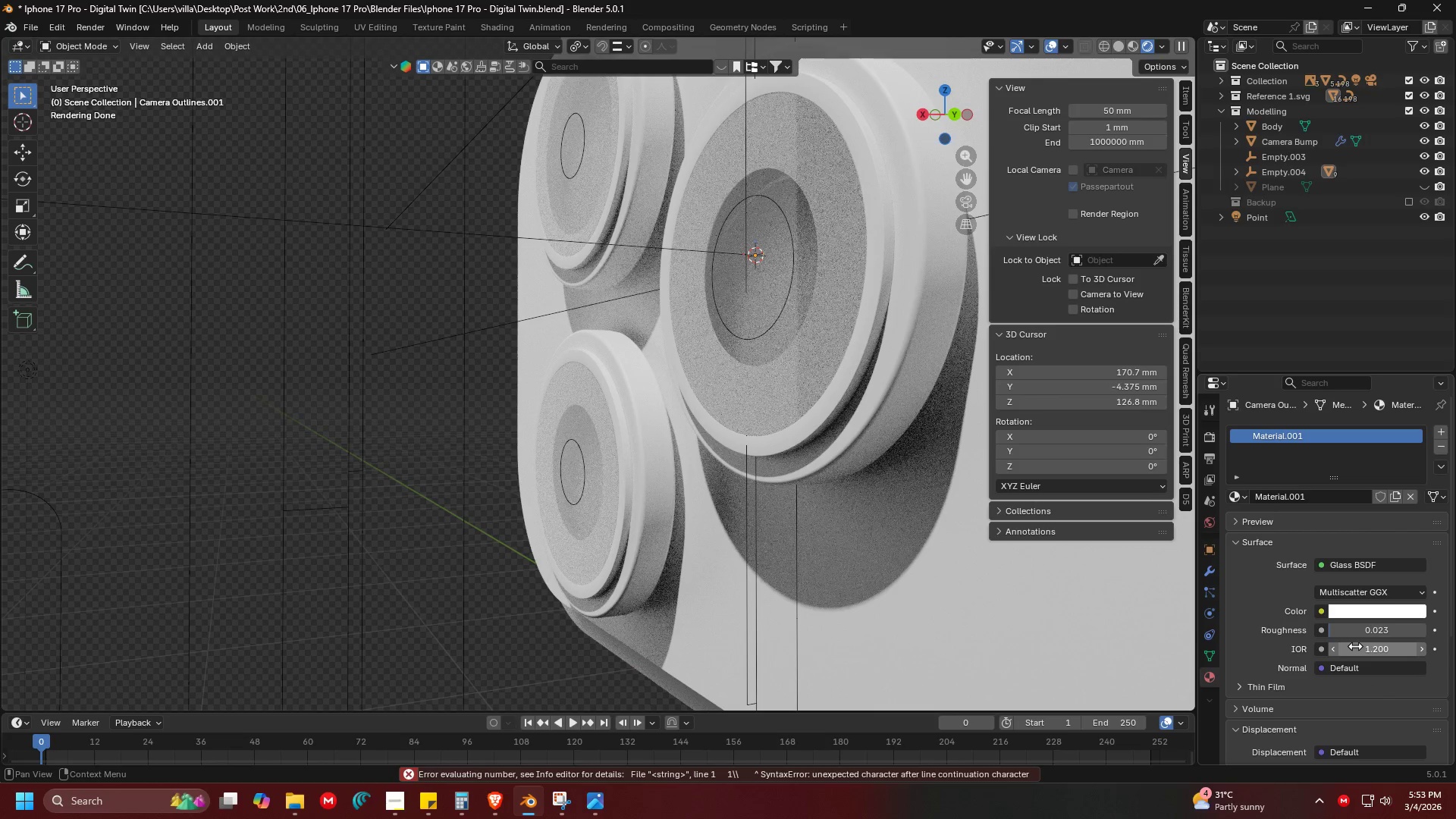 
type(11)
 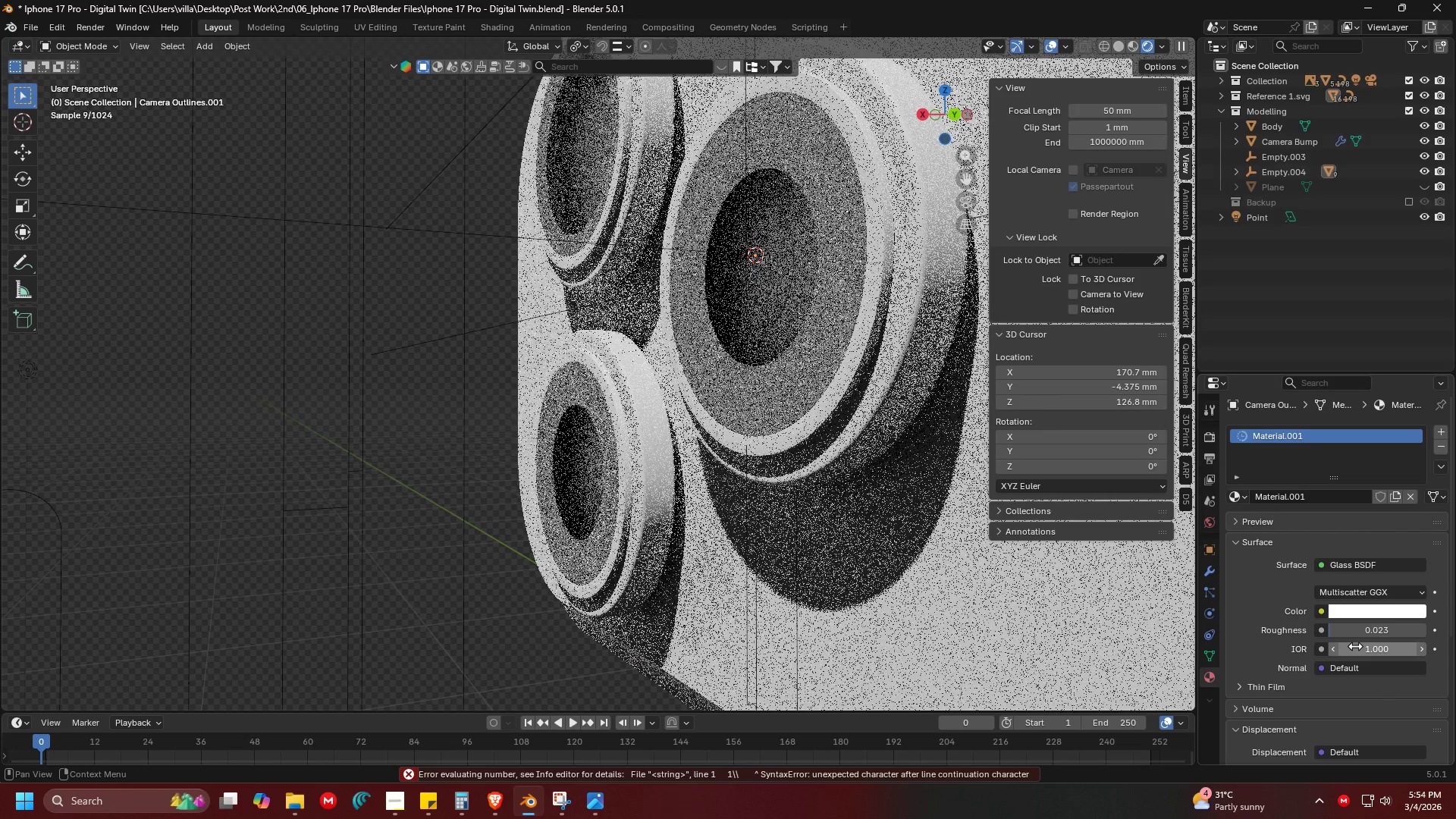 
left_click_drag(start_coordinate=[1355, 646], to_coordinate=[190, 171])
 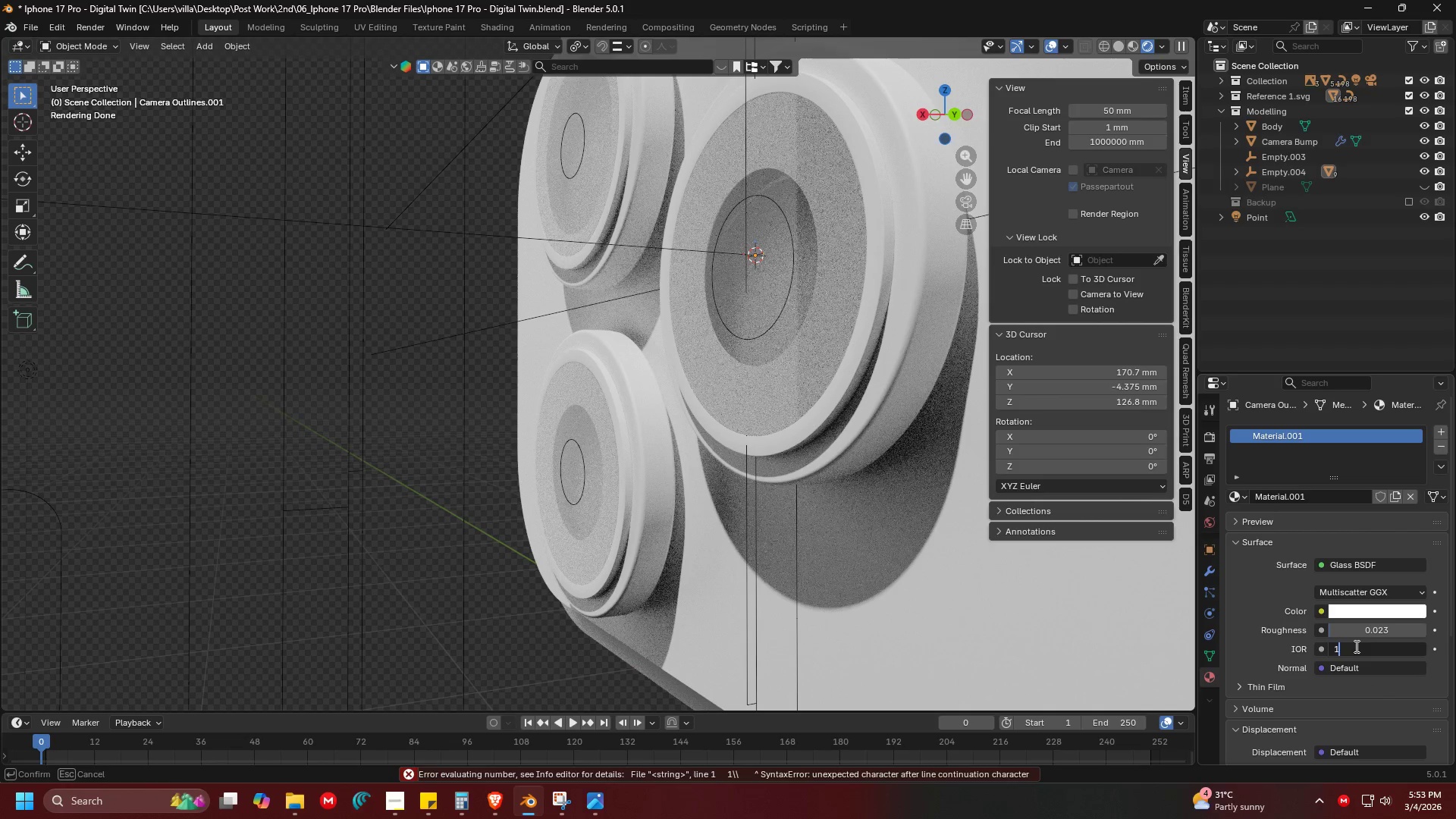 
key(Enter)
 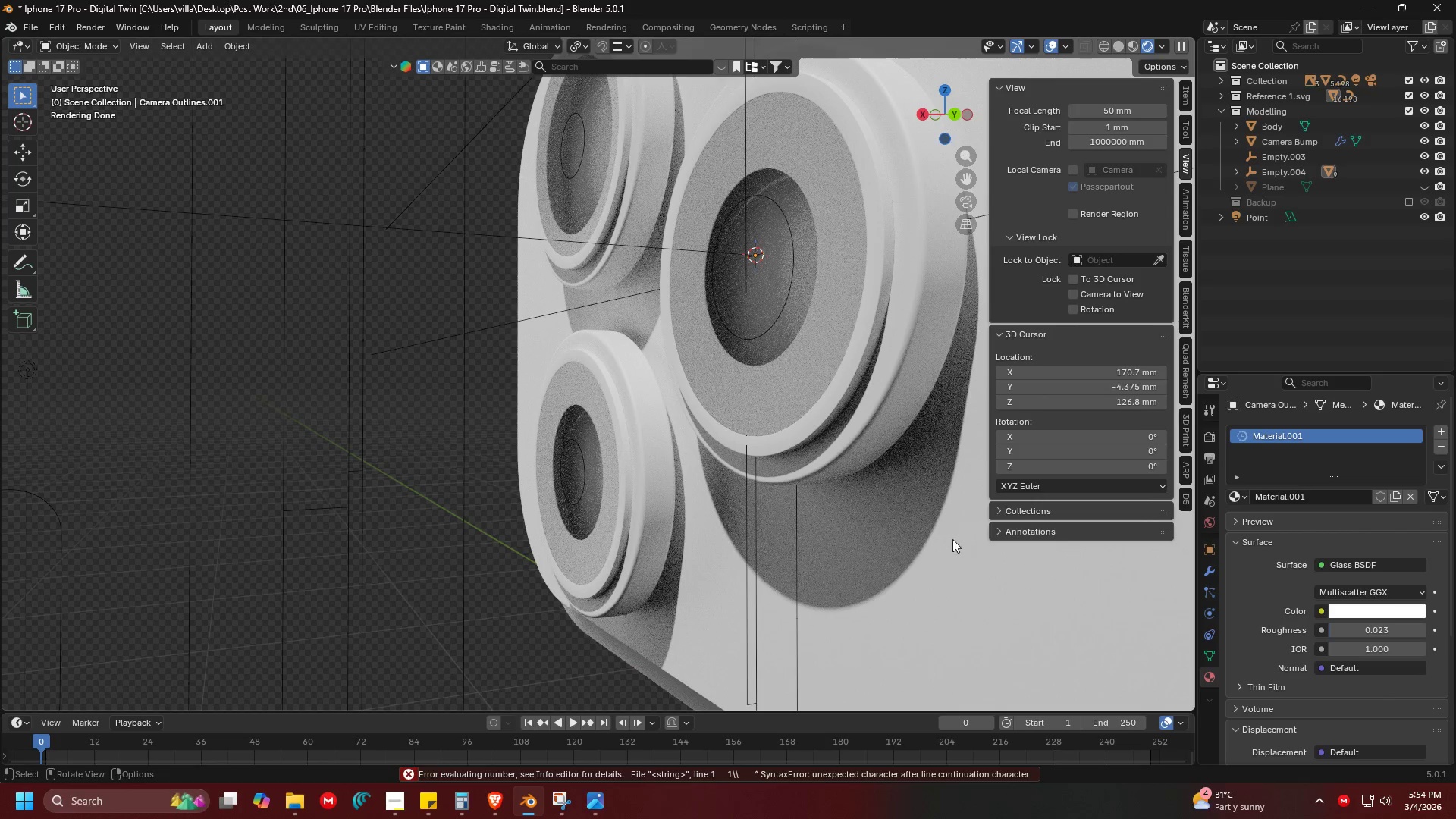 
left_click([1362, 646])
 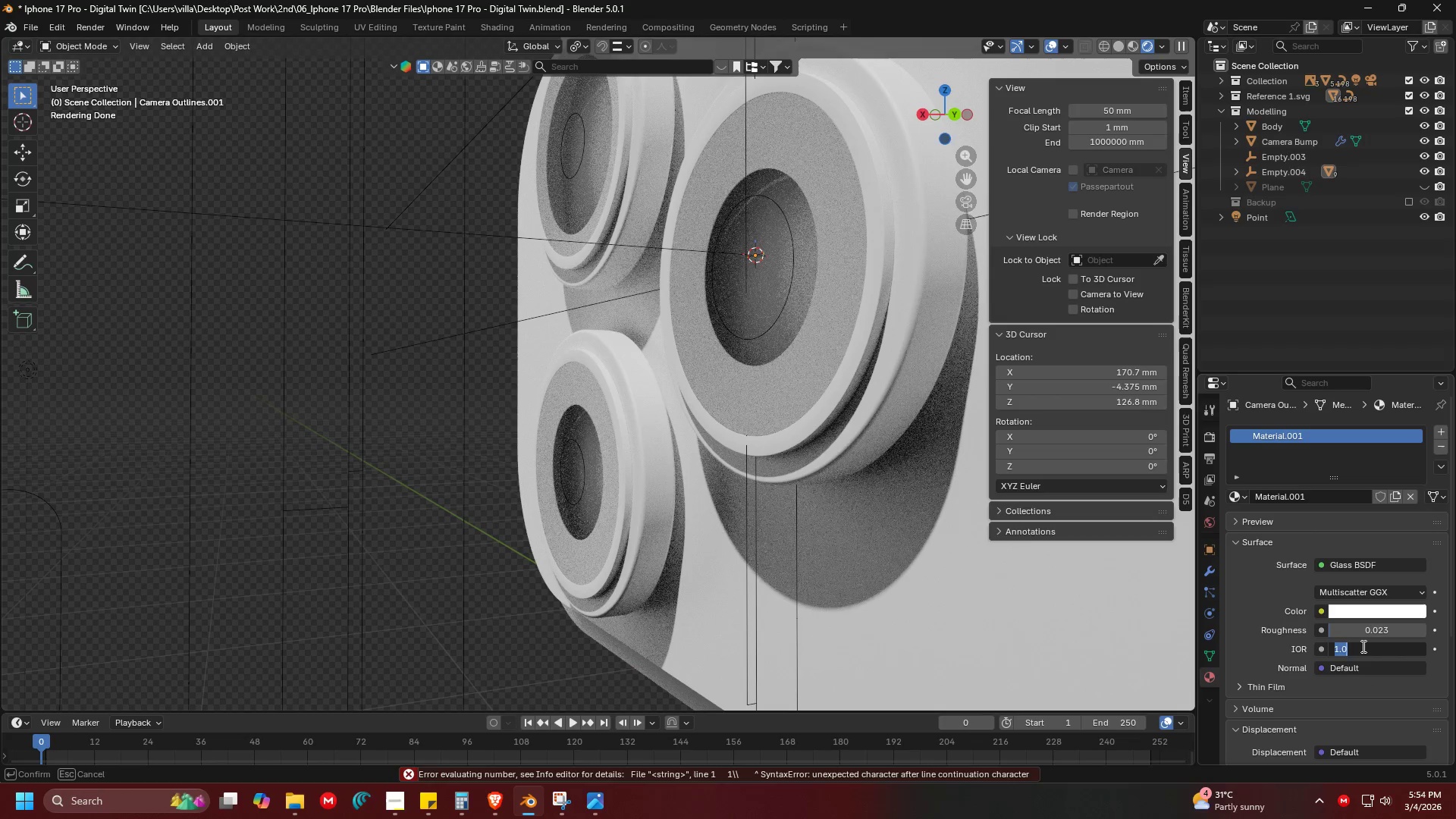 
key(1)
 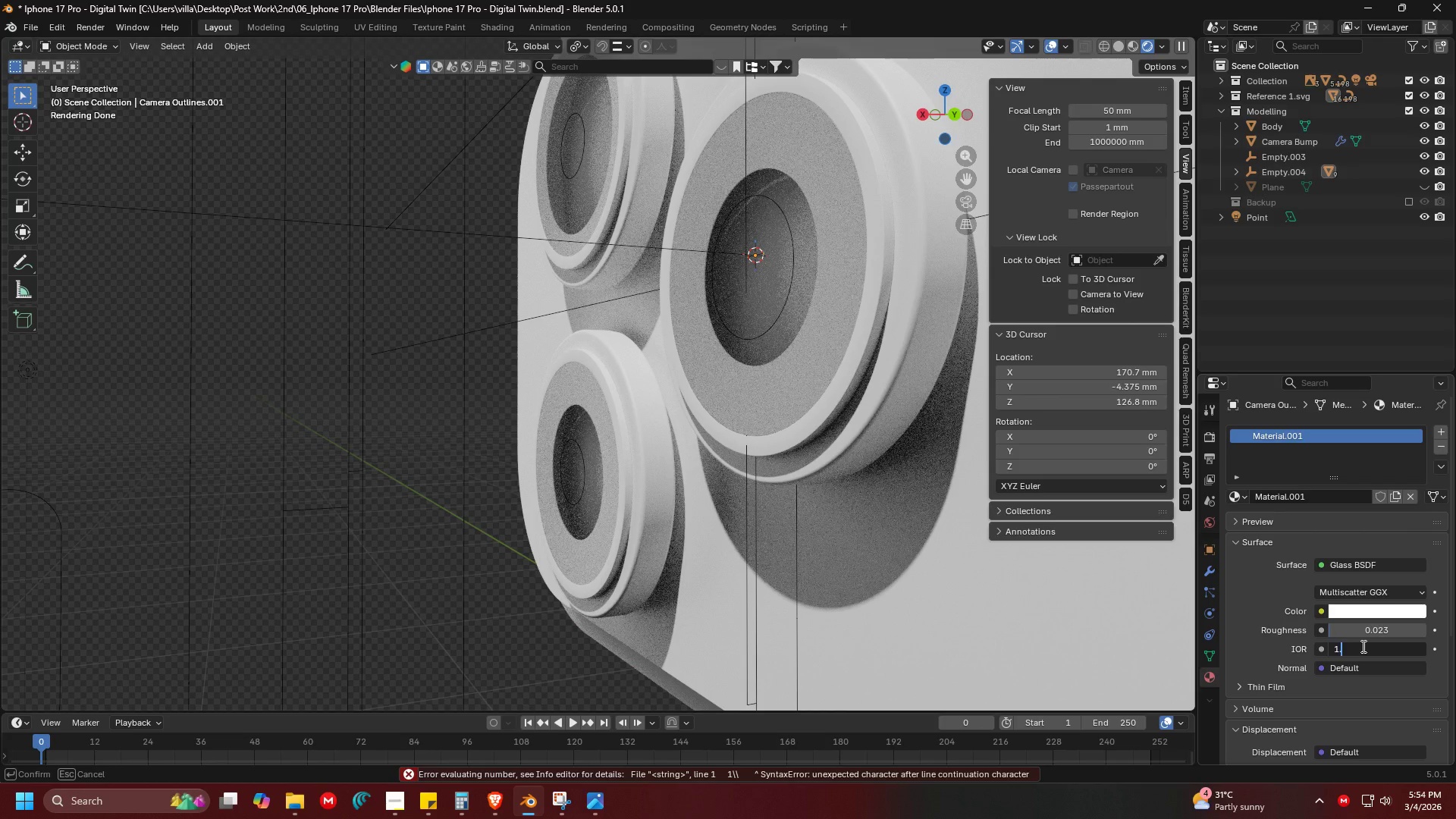 
key(Period)
 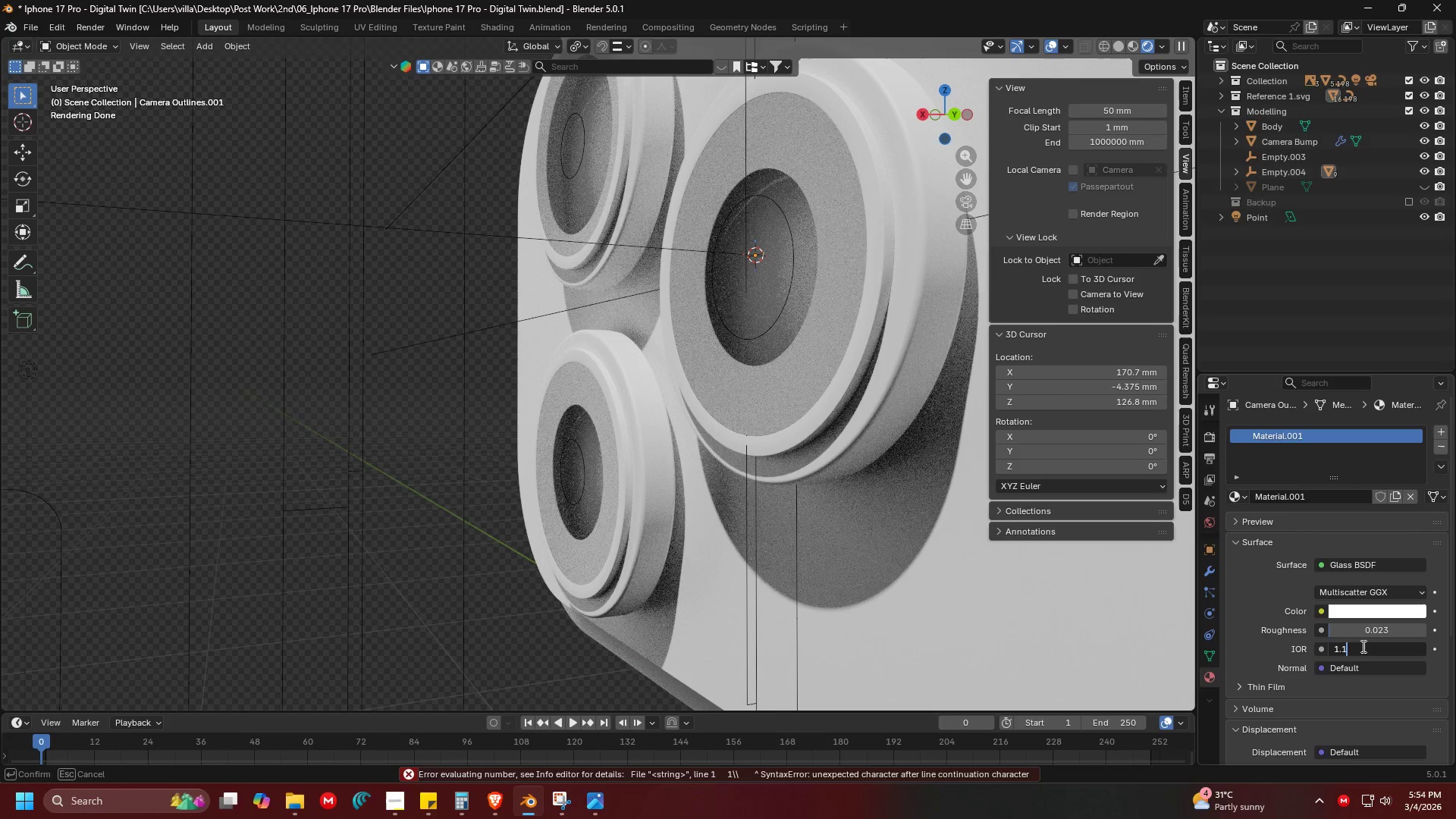 
key(1)
 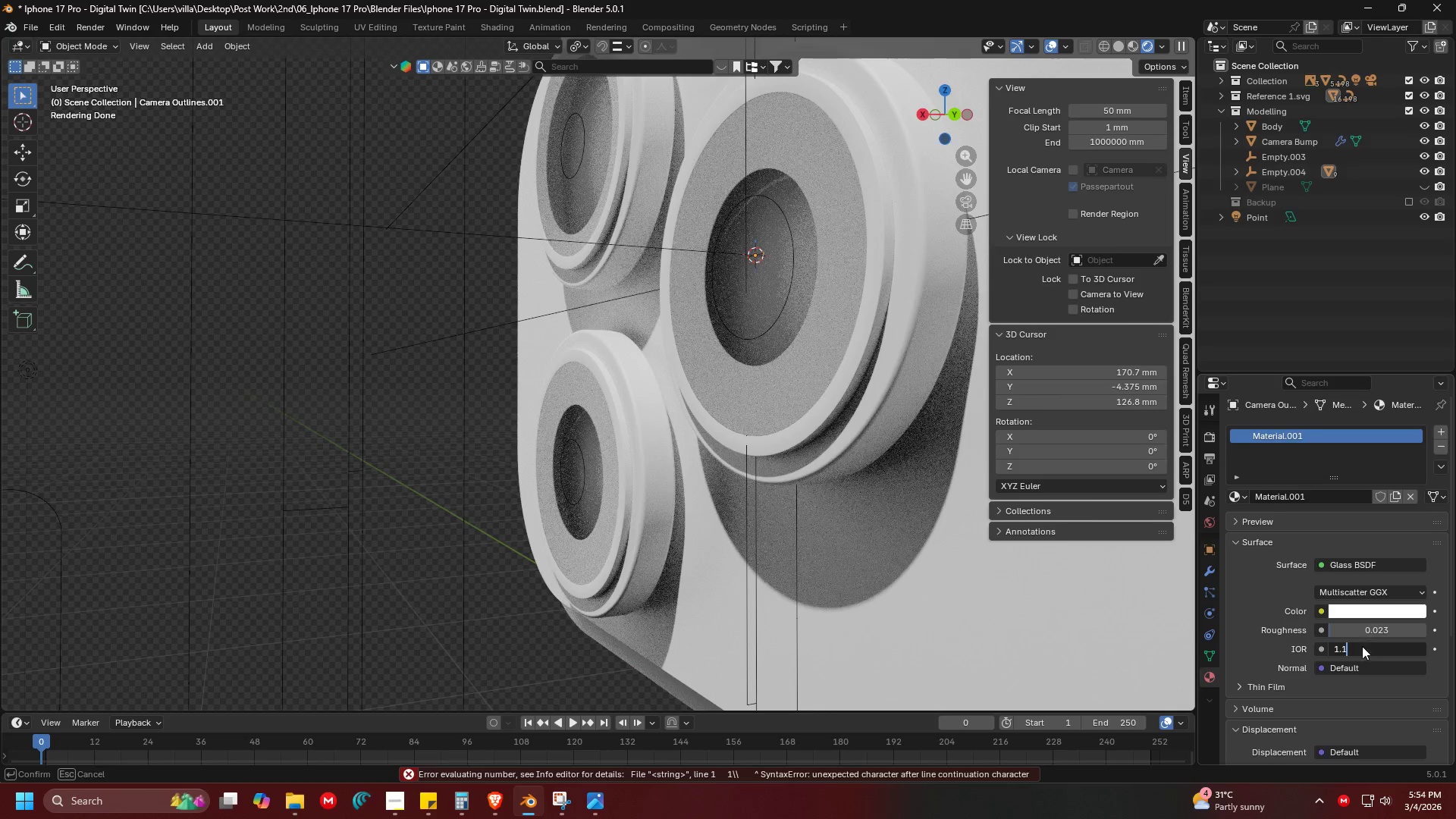 
key(Enter)
 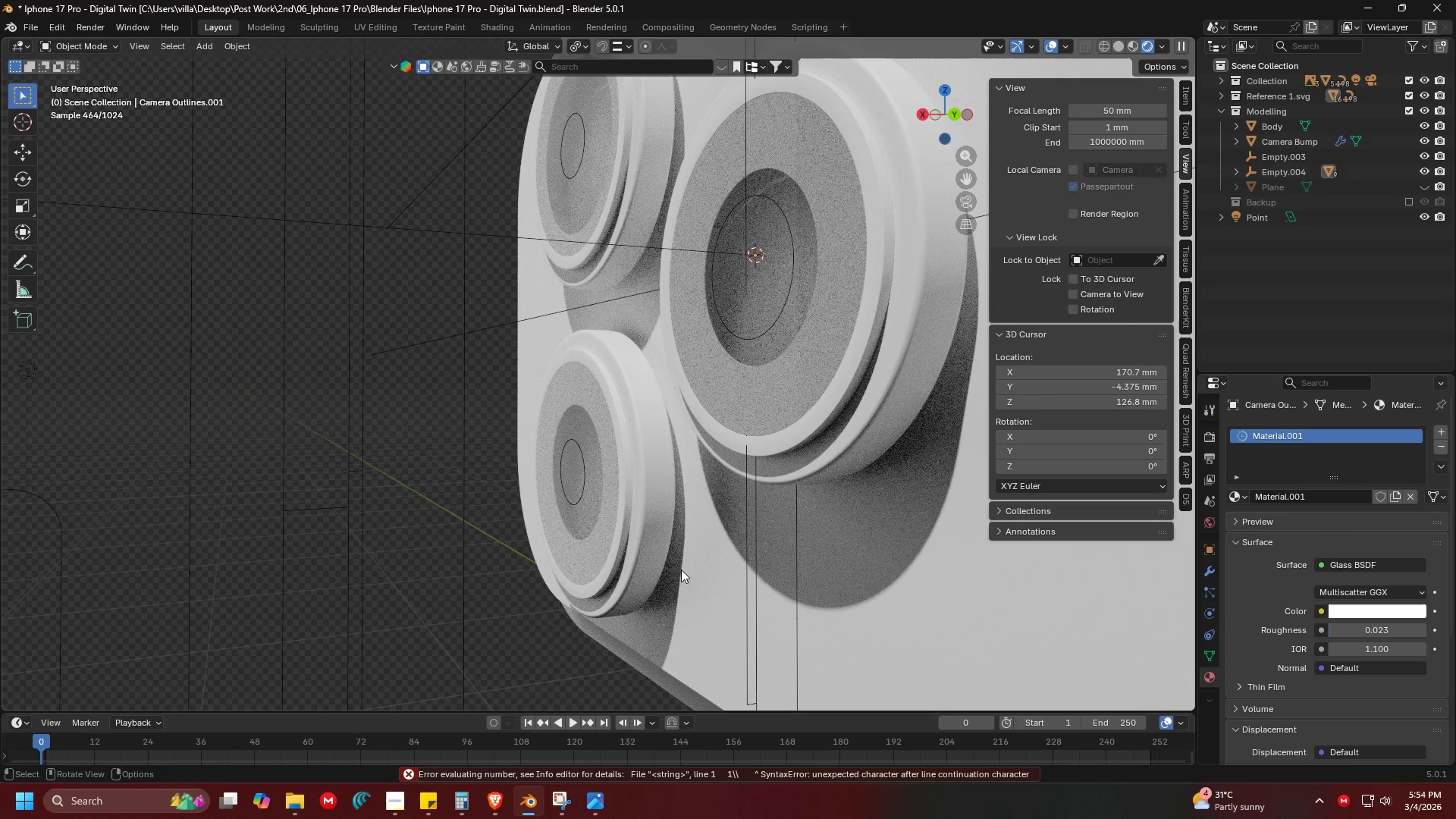 
left_click([1357, 648])
 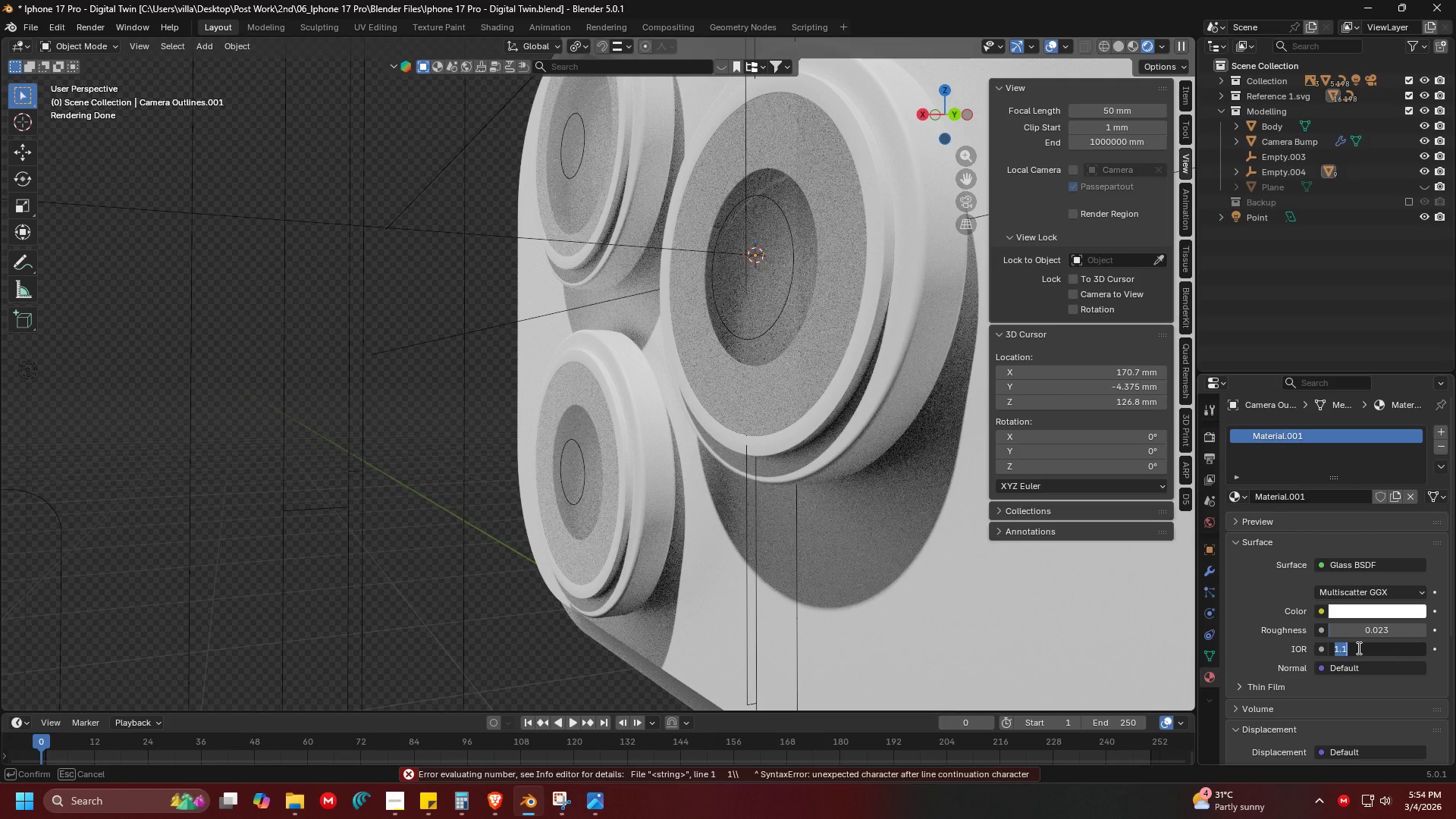 
key(5)
 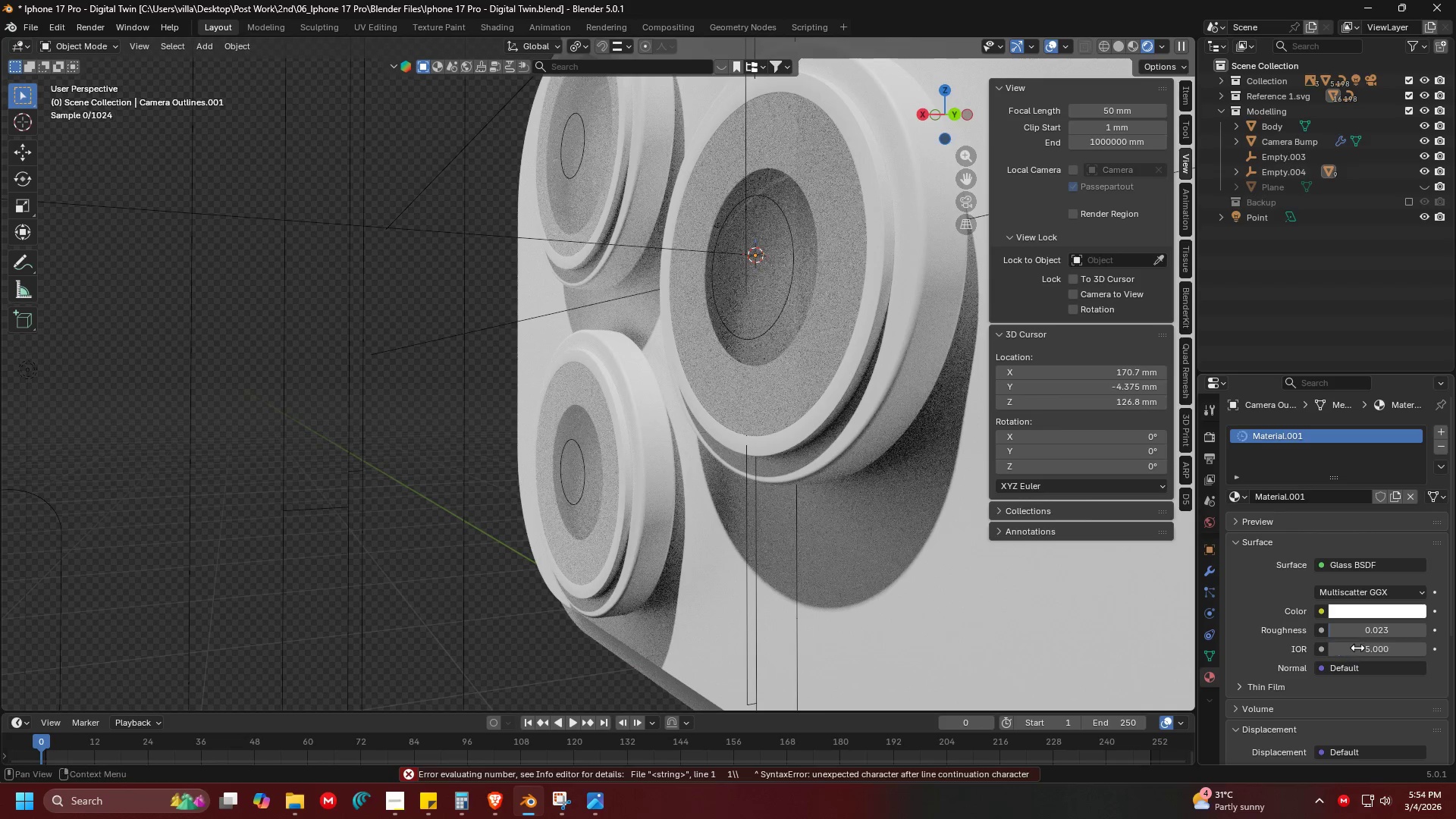 
key(Enter)
 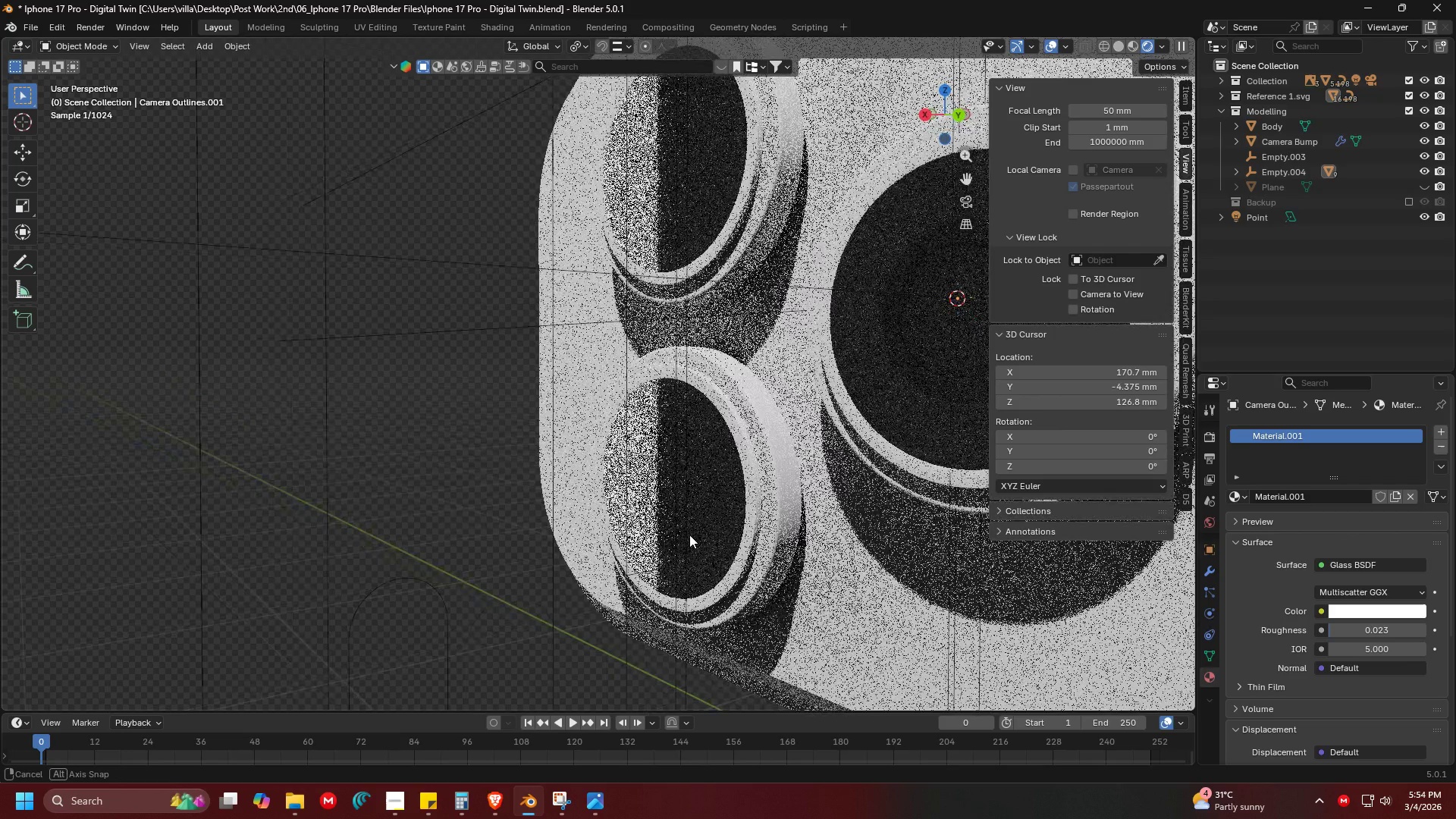 
wait(5.91)
 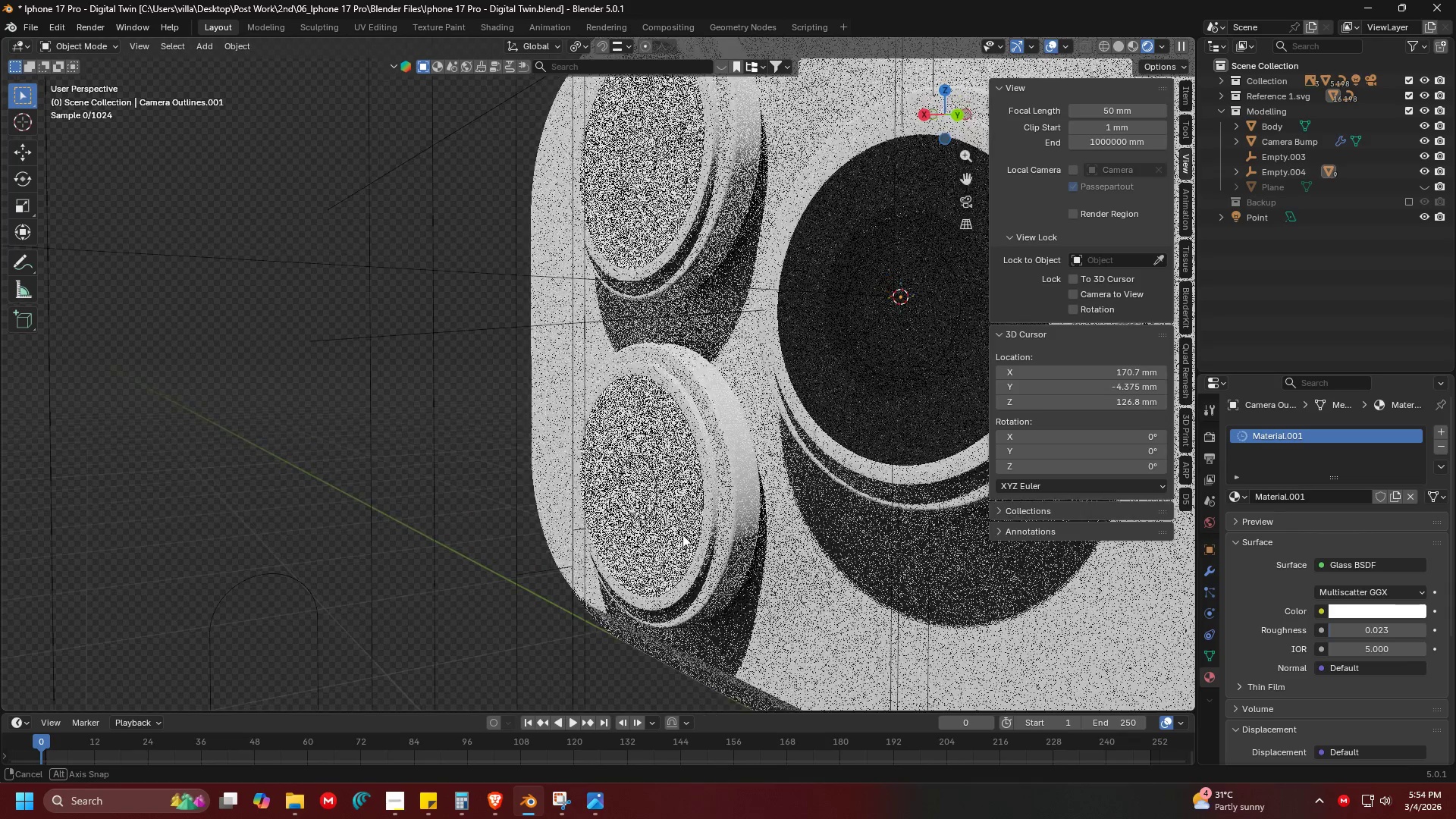 
left_click([1373, 654])
 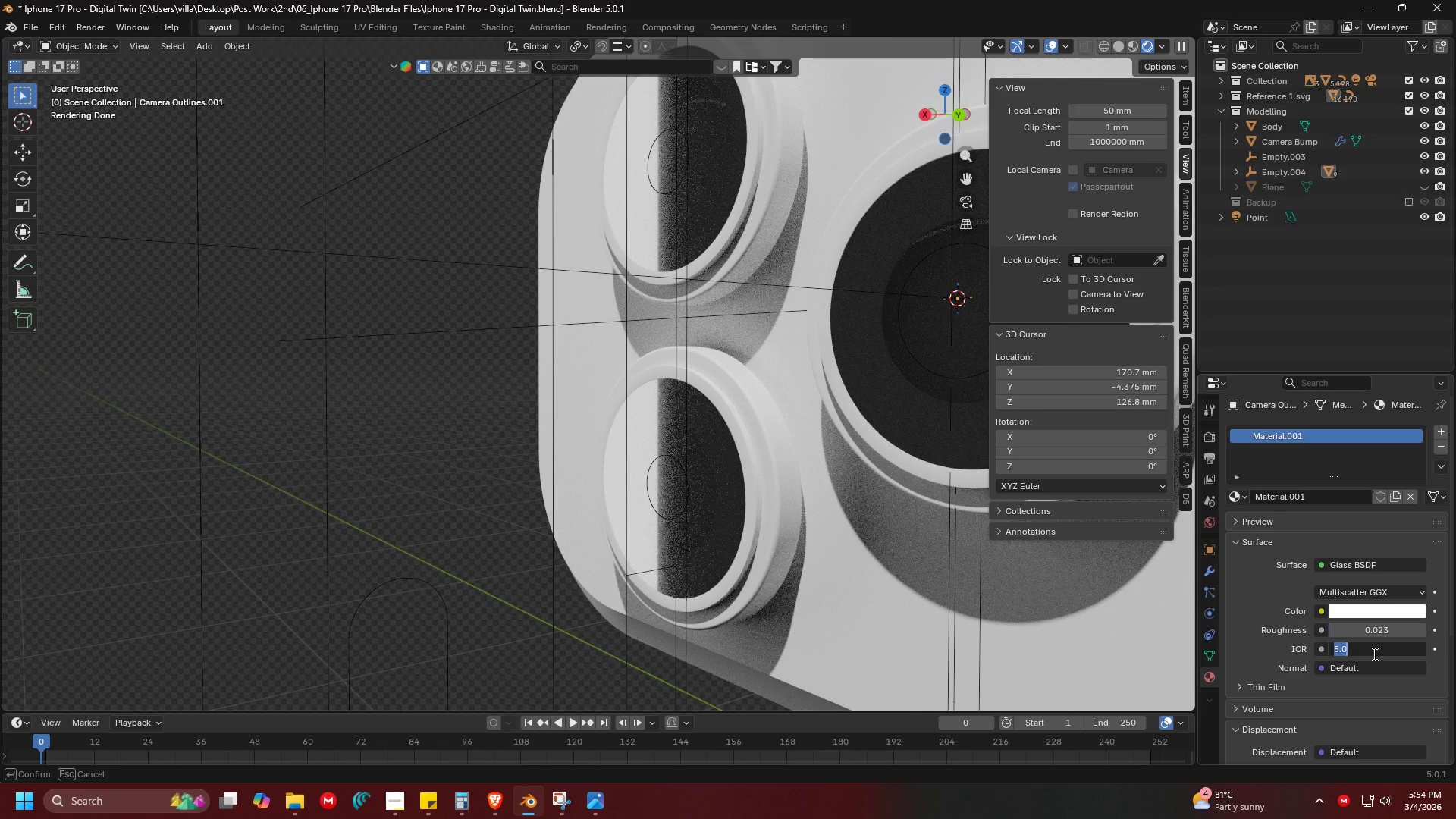 
key(2)
 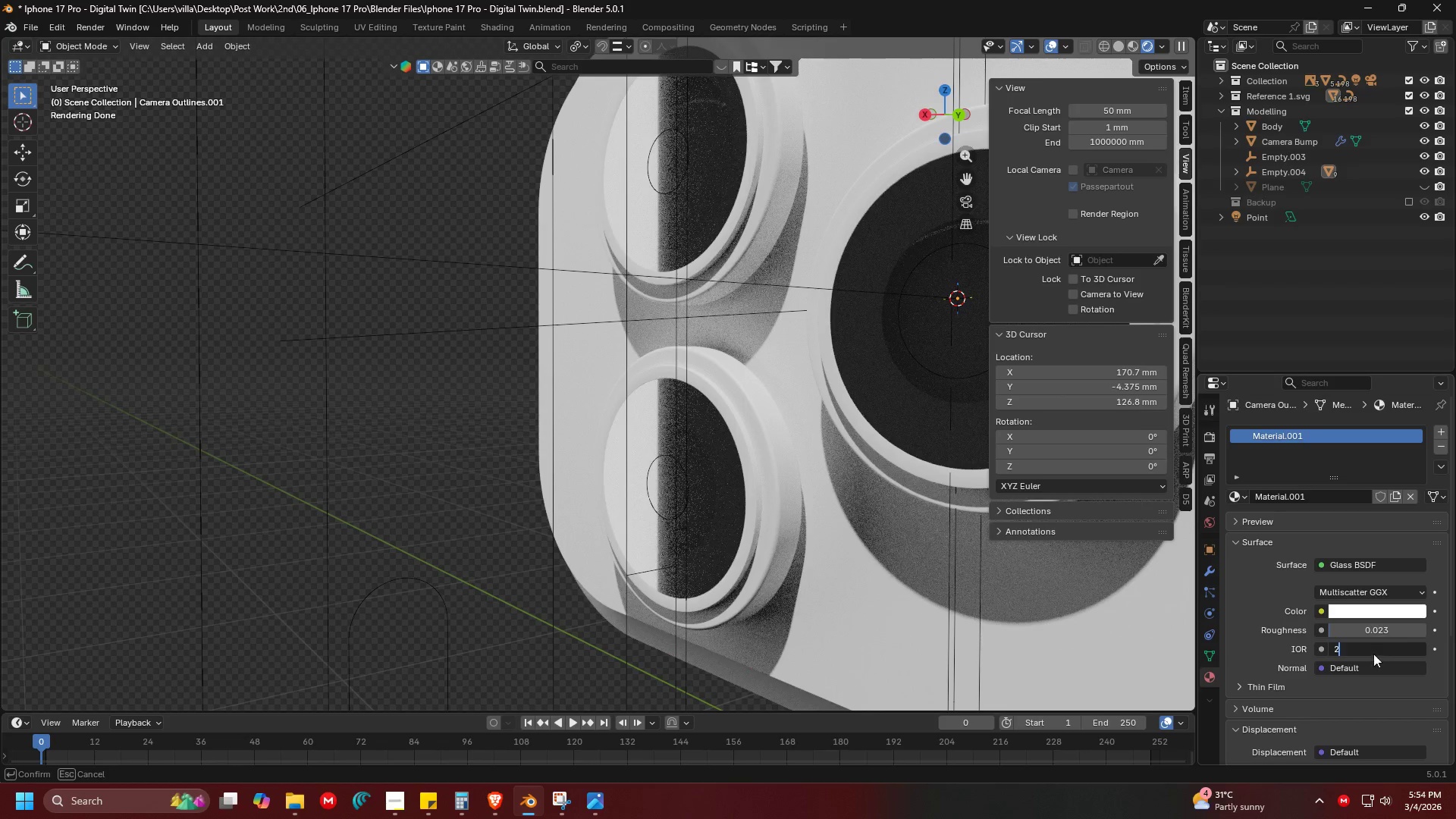 
key(Enter)
 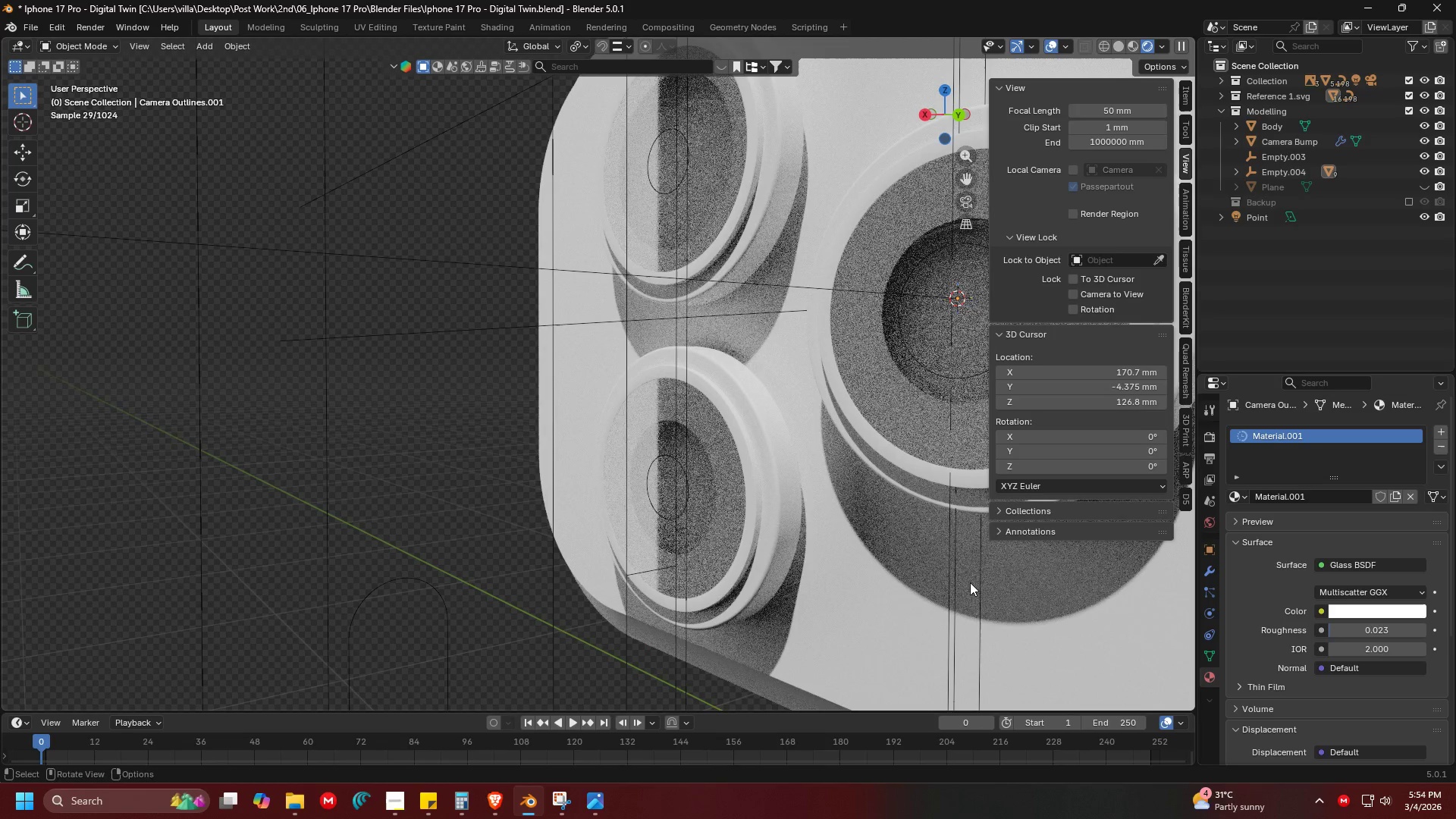 
scroll: coordinate [697, 513], scroll_direction: down, amount: 2.0
 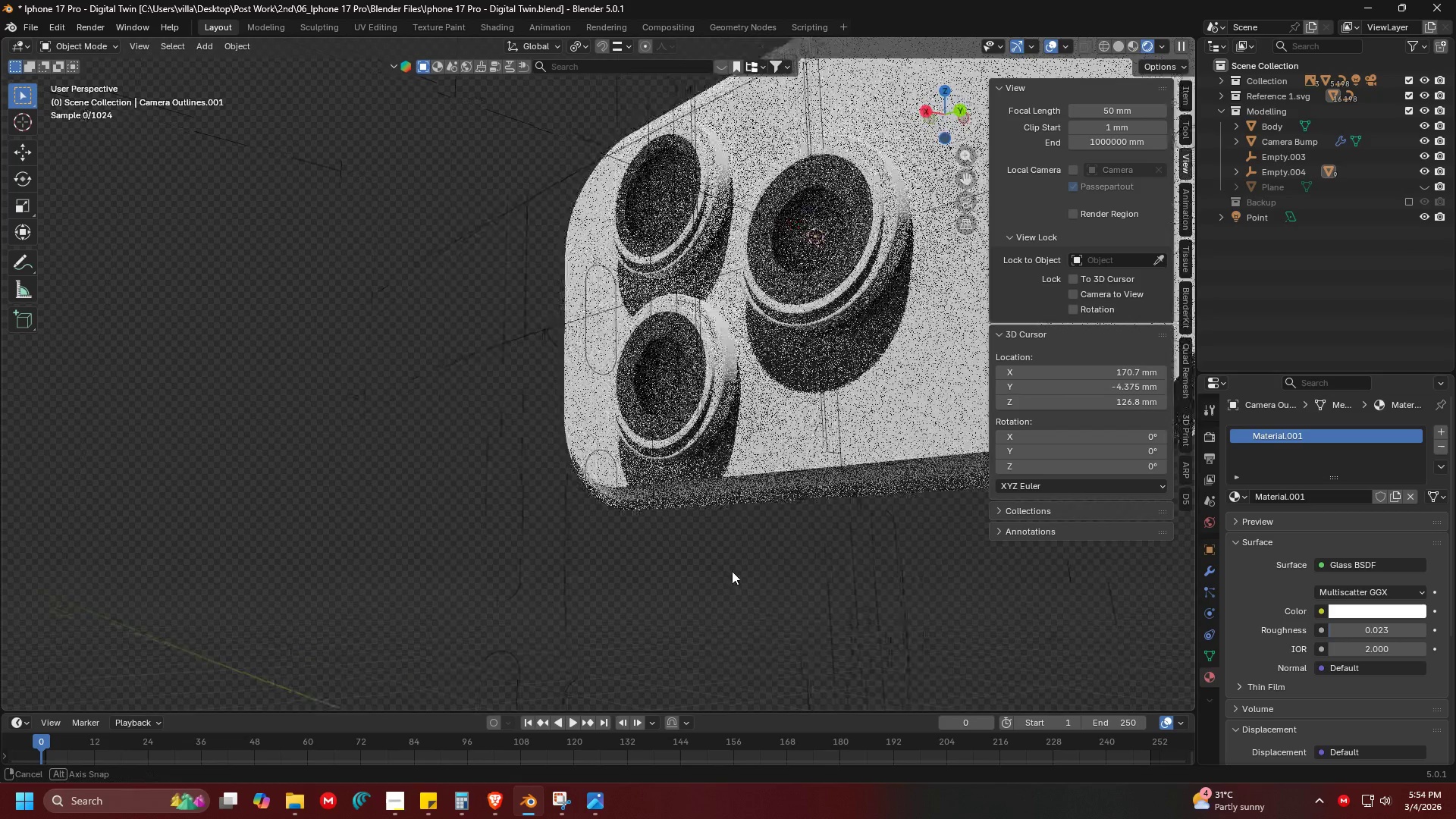 
hold_key(key=ShiftLeft, duration=0.41)
 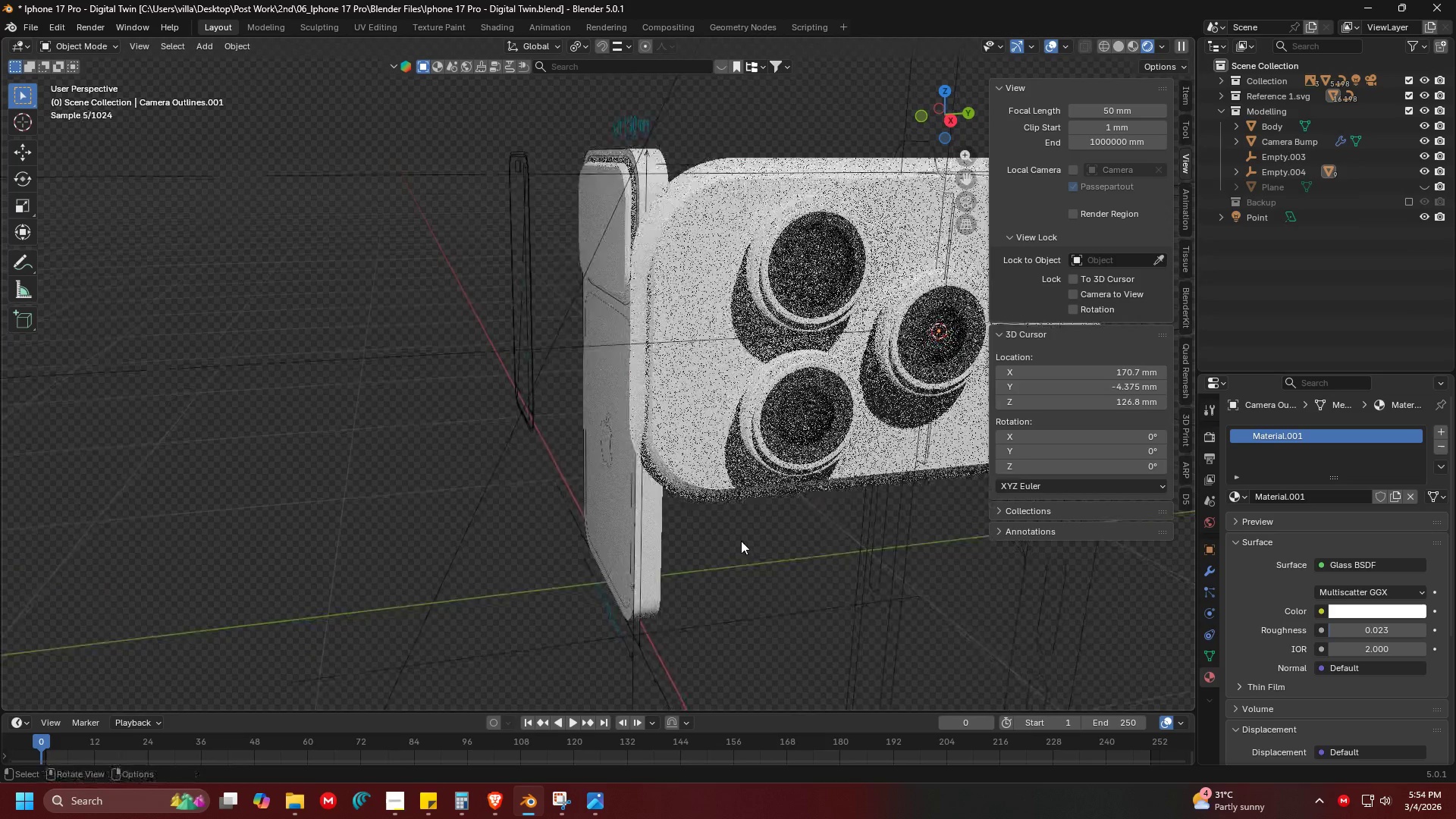 
scroll: coordinate [741, 541], scroll_direction: down, amount: 1.0
 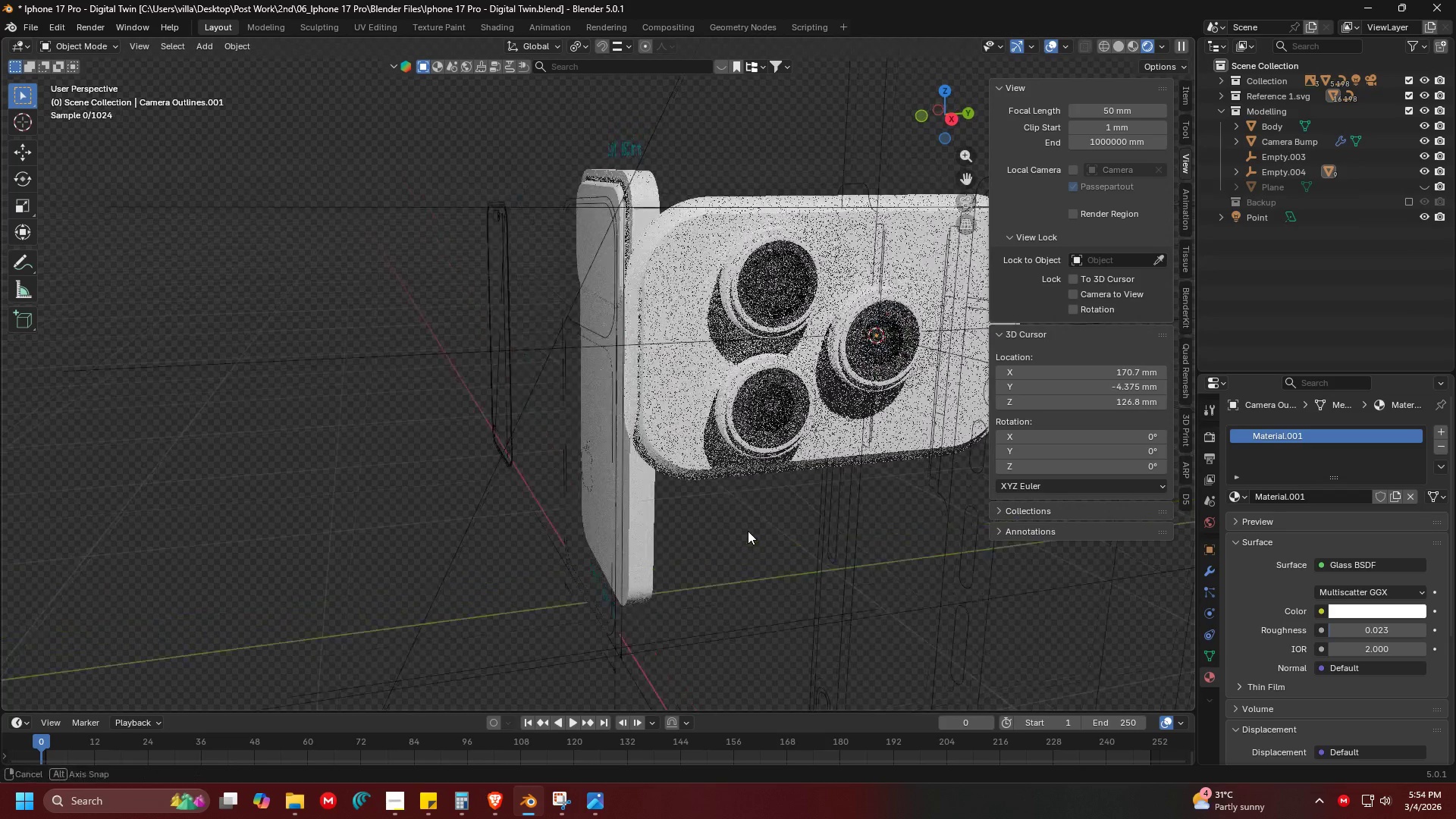 
key(Shift+ShiftLeft)
 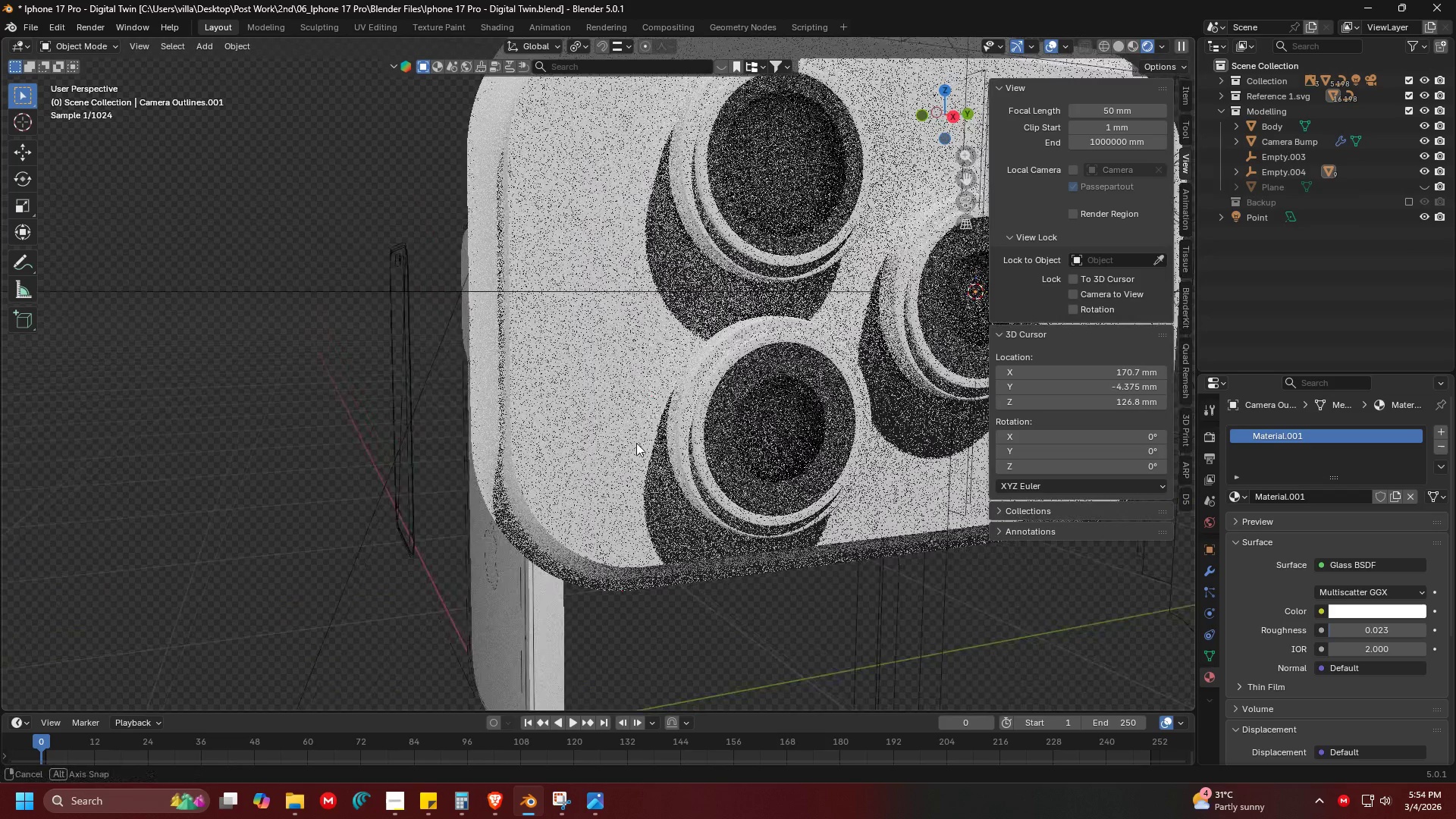 
scroll: coordinate [809, 475], scroll_direction: up, amount: 4.0
 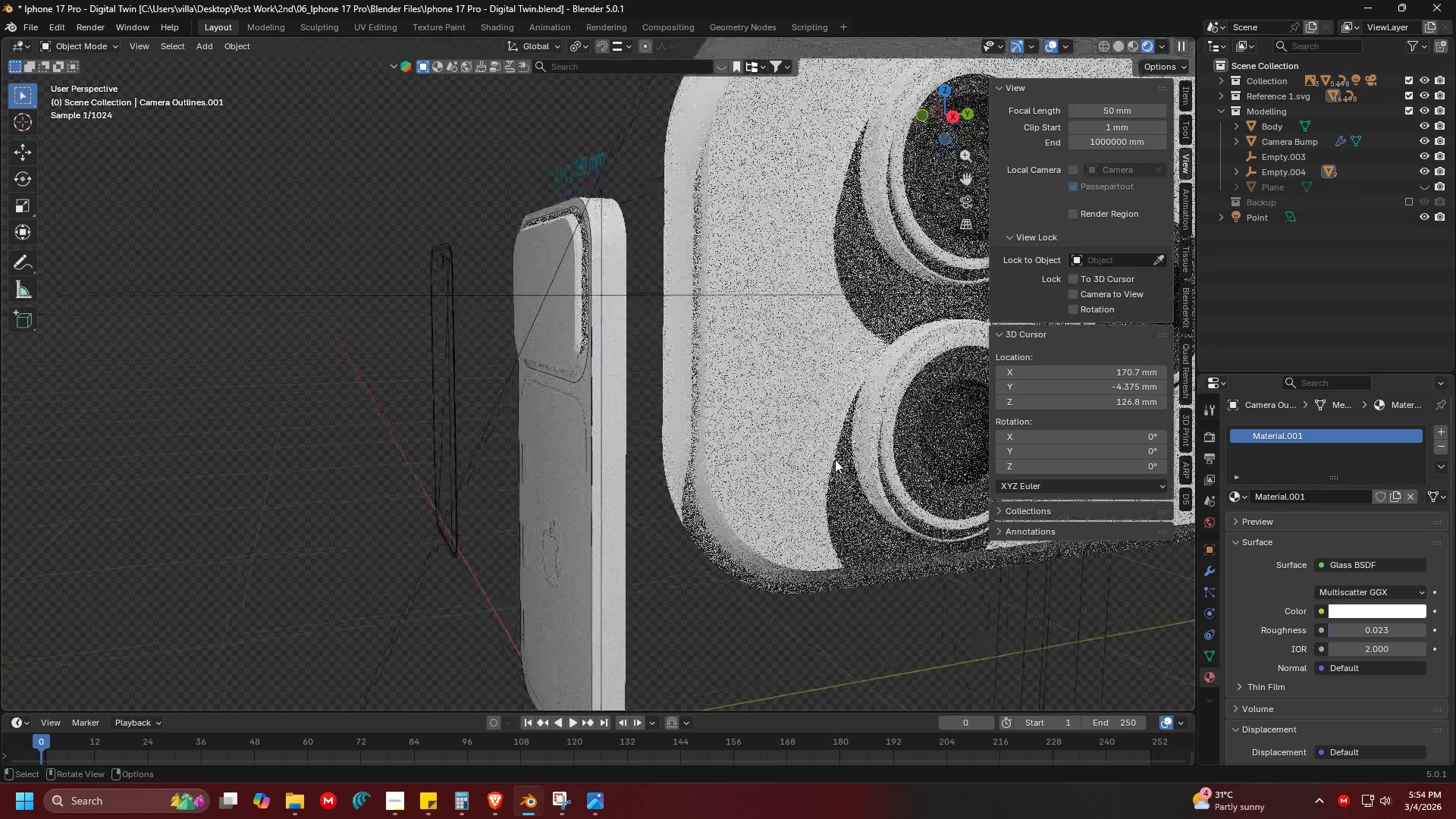 
scroll: coordinate [723, 491], scroll_direction: down, amount: 15.0
 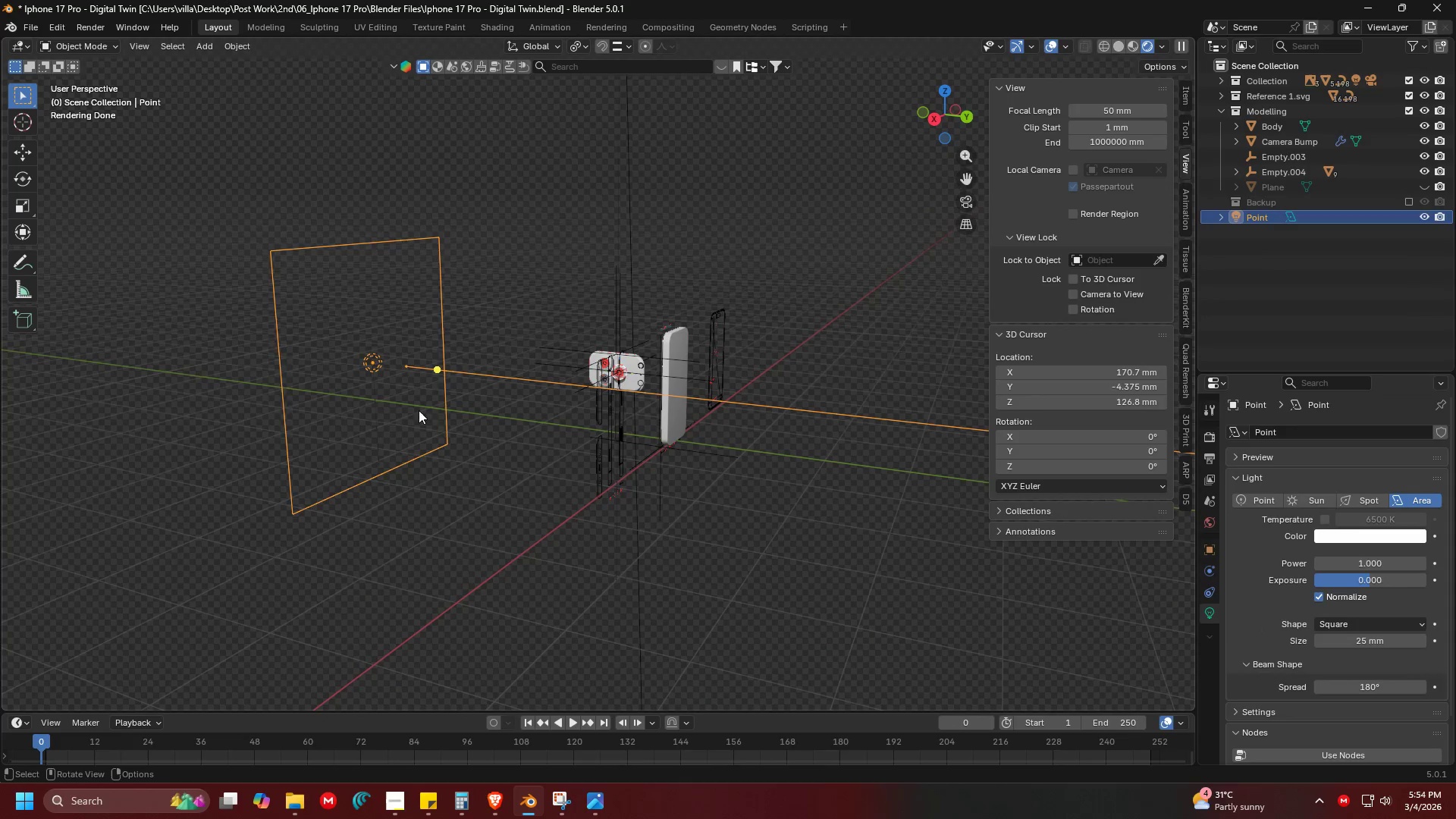 
key(Delete)